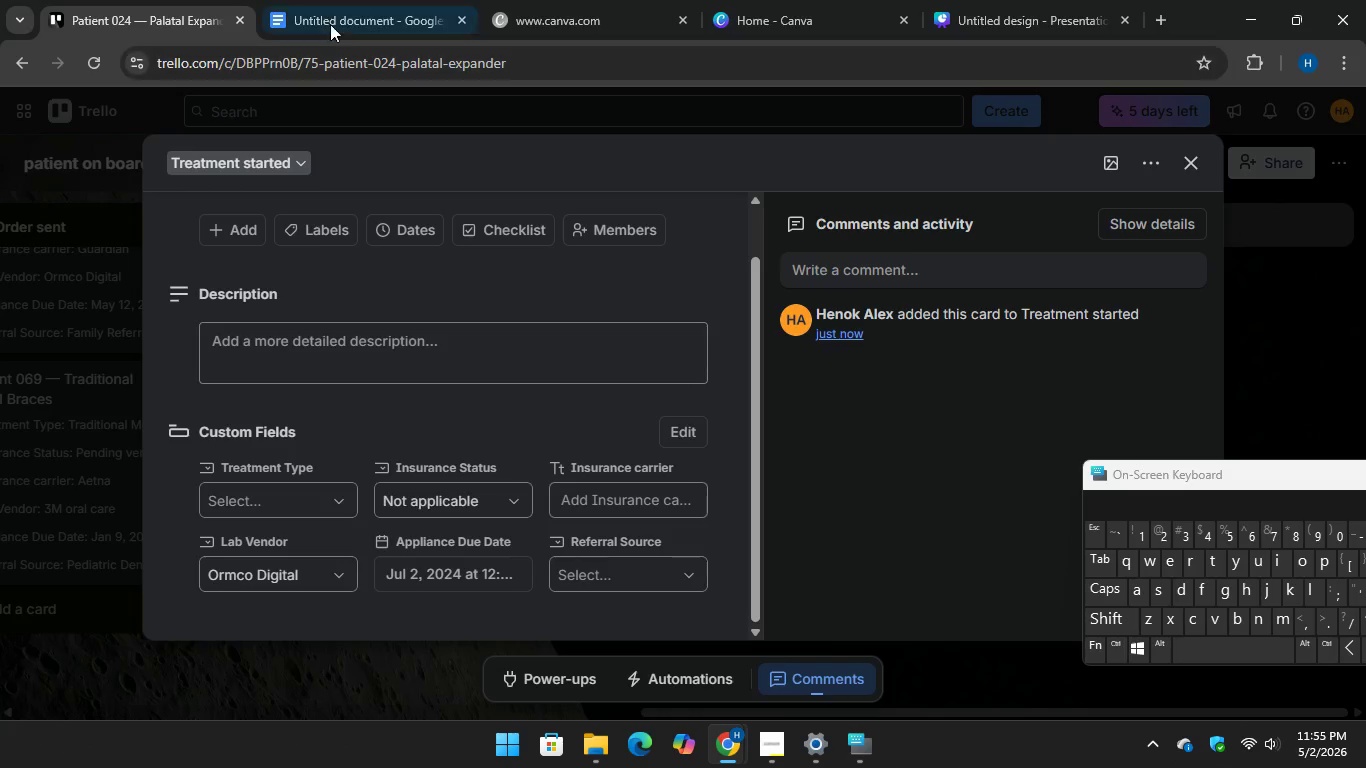 
left_click([332, 20])
 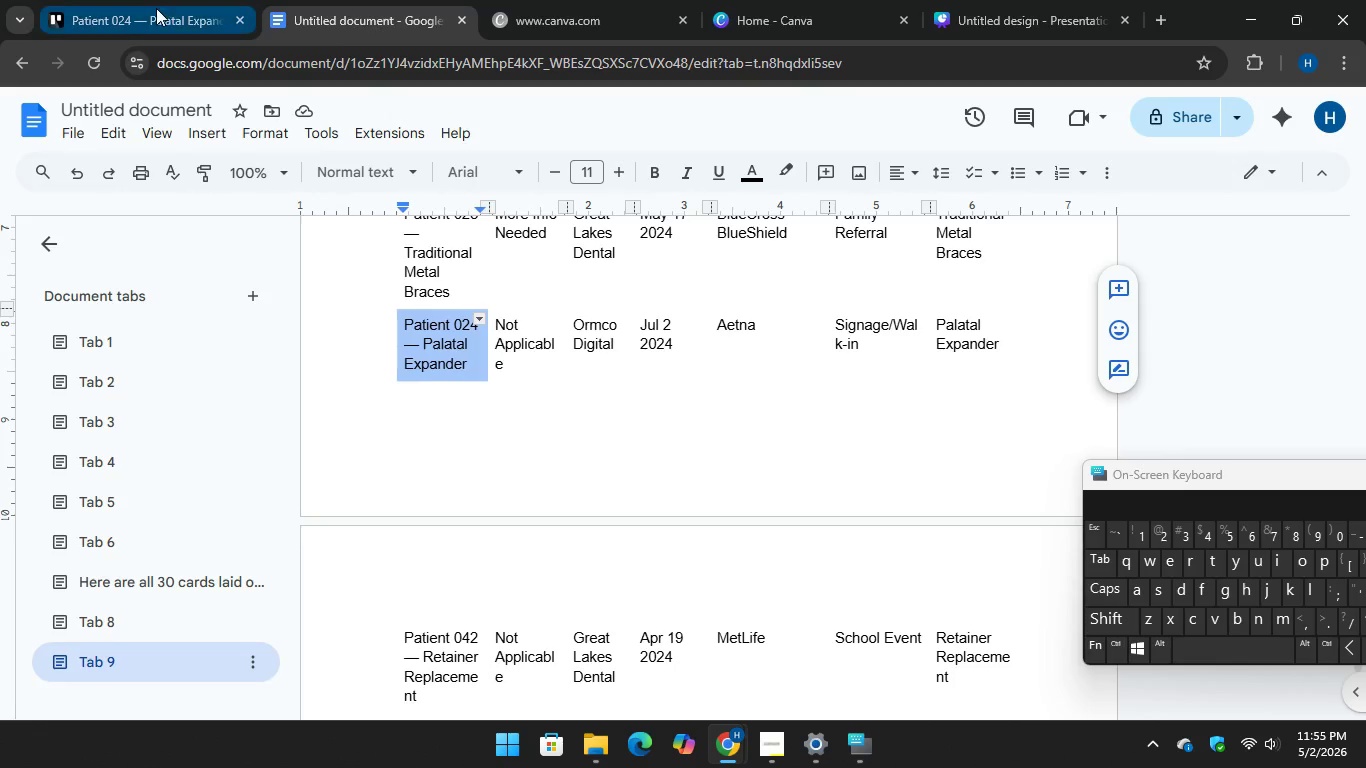 
left_click([156, 8])
 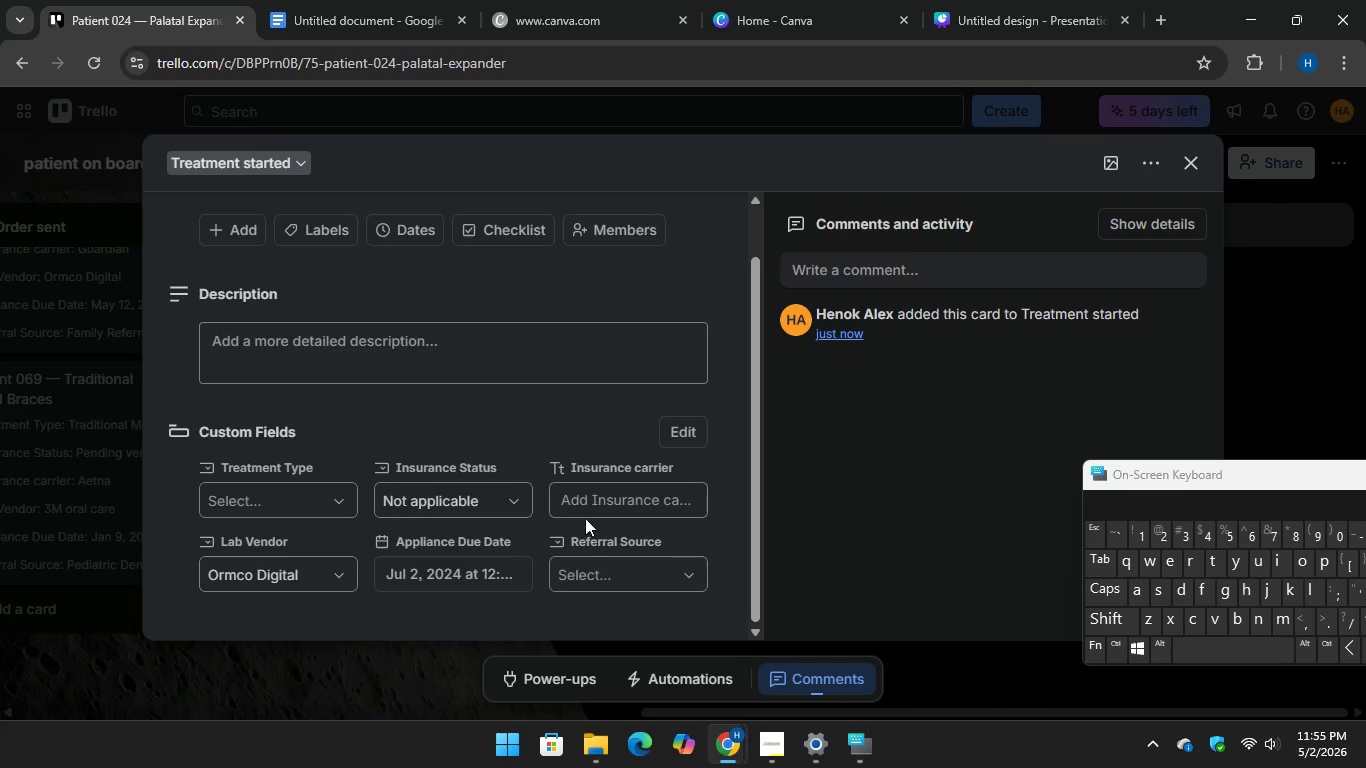 
left_click([588, 493])
 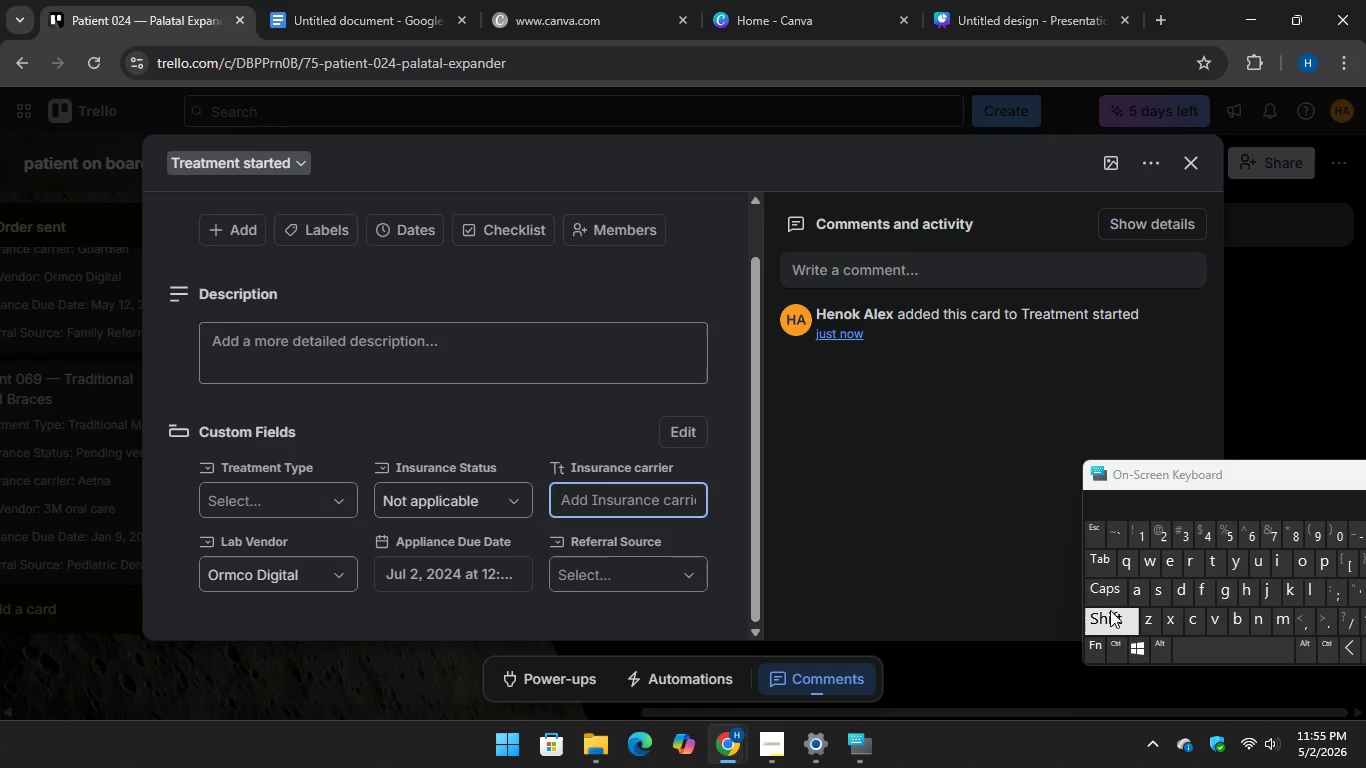 
type(Aetna)
 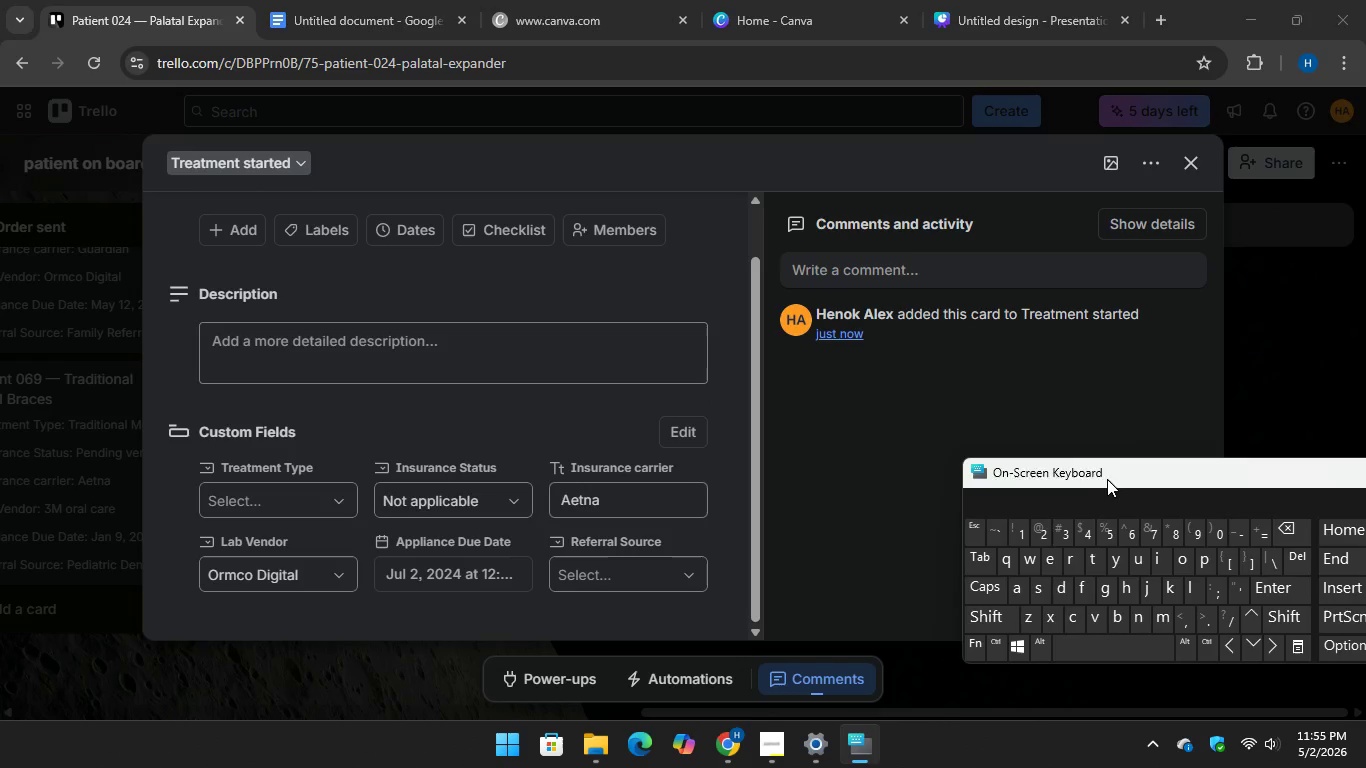 
key(Enter)
 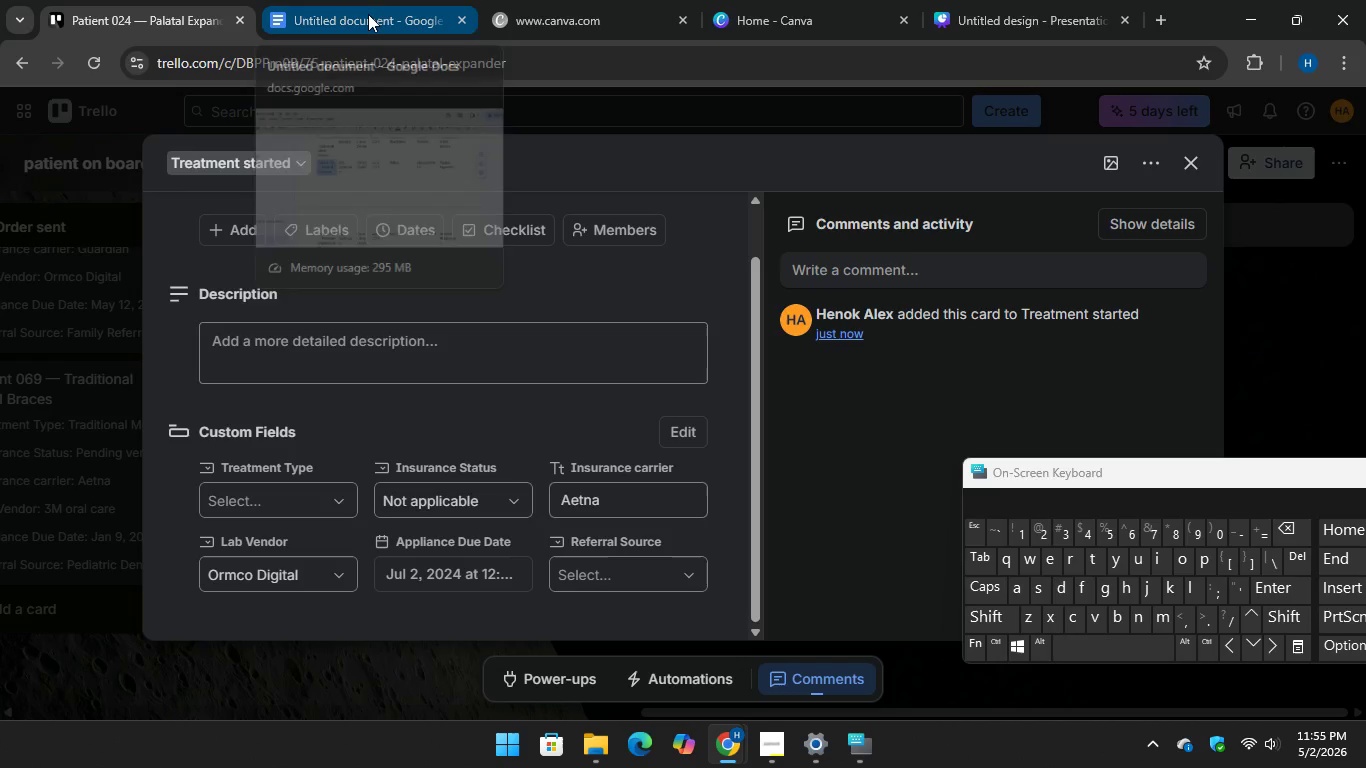 
left_click([366, 12])
 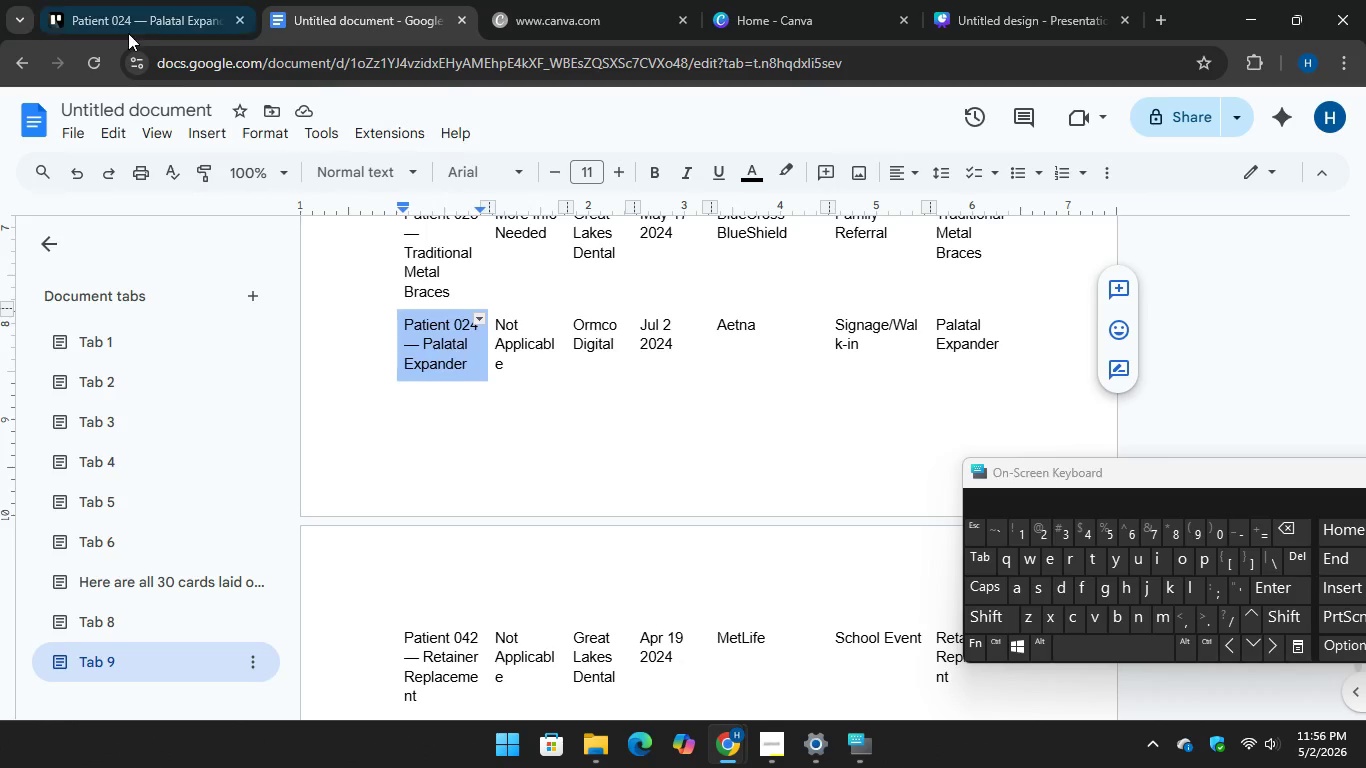 
left_click([103, 8])
 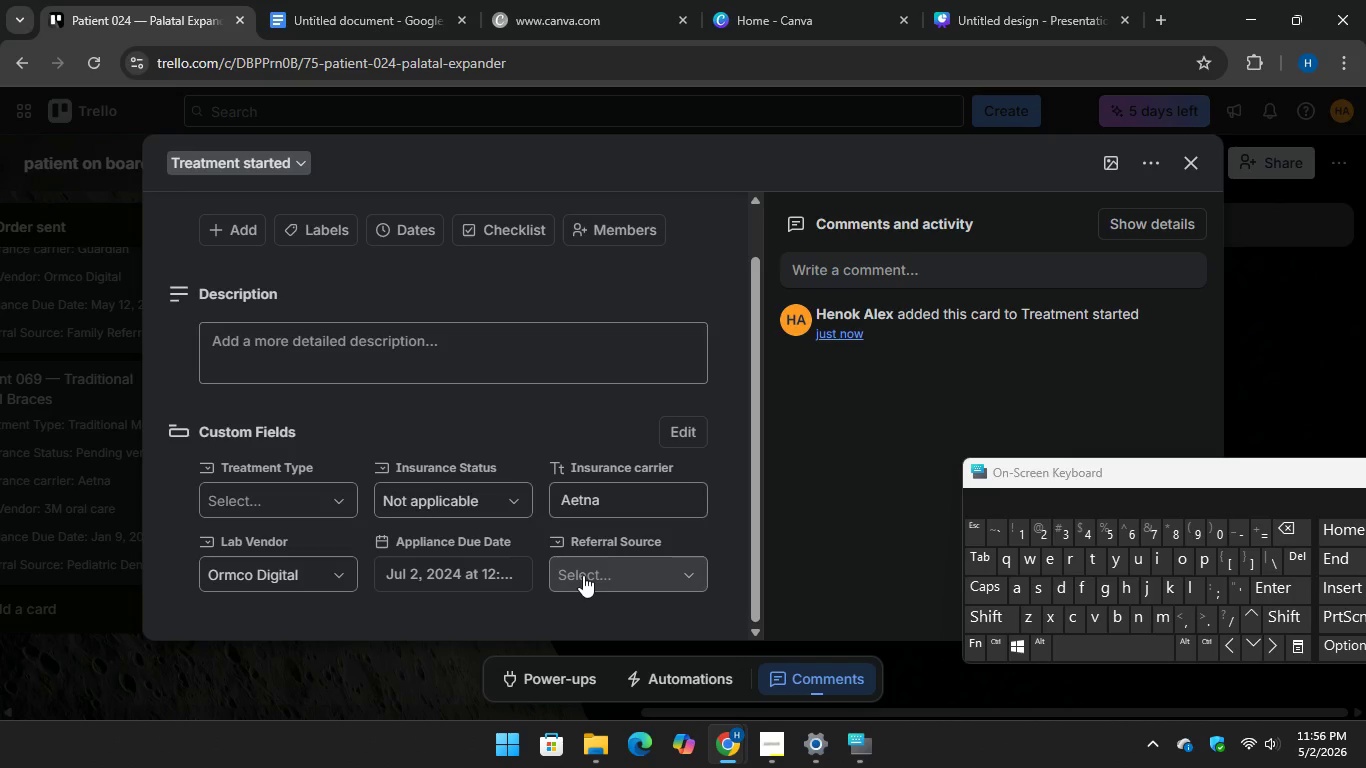 
left_click([591, 578])
 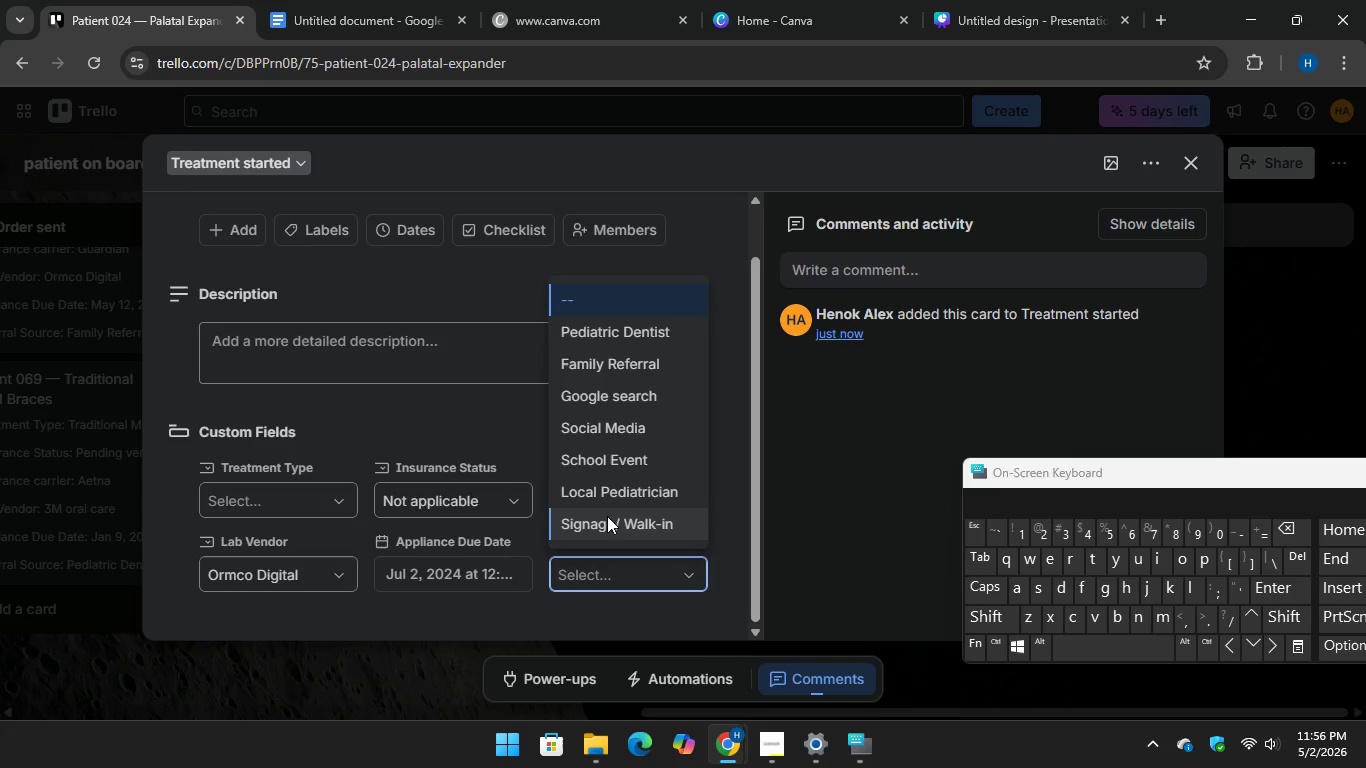 
left_click([607, 516])
 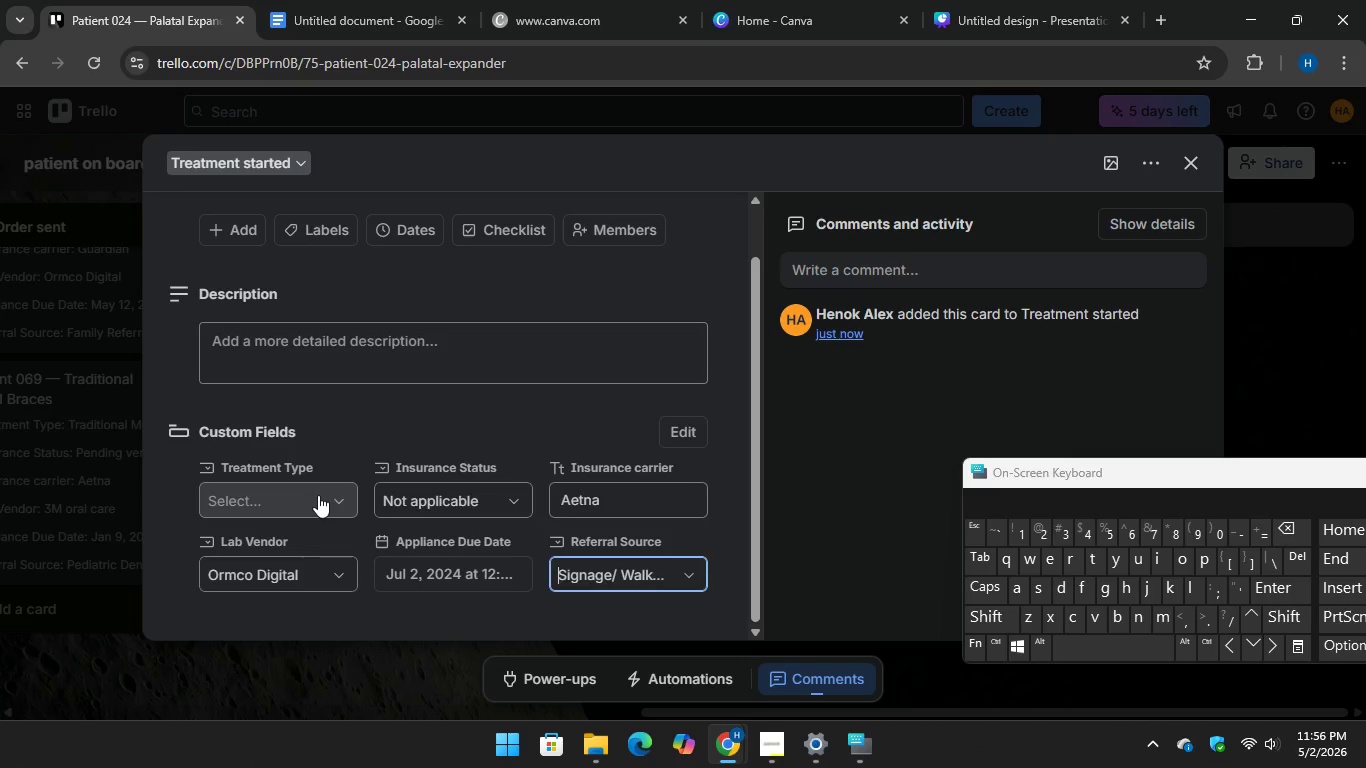 
left_click([318, 494])
 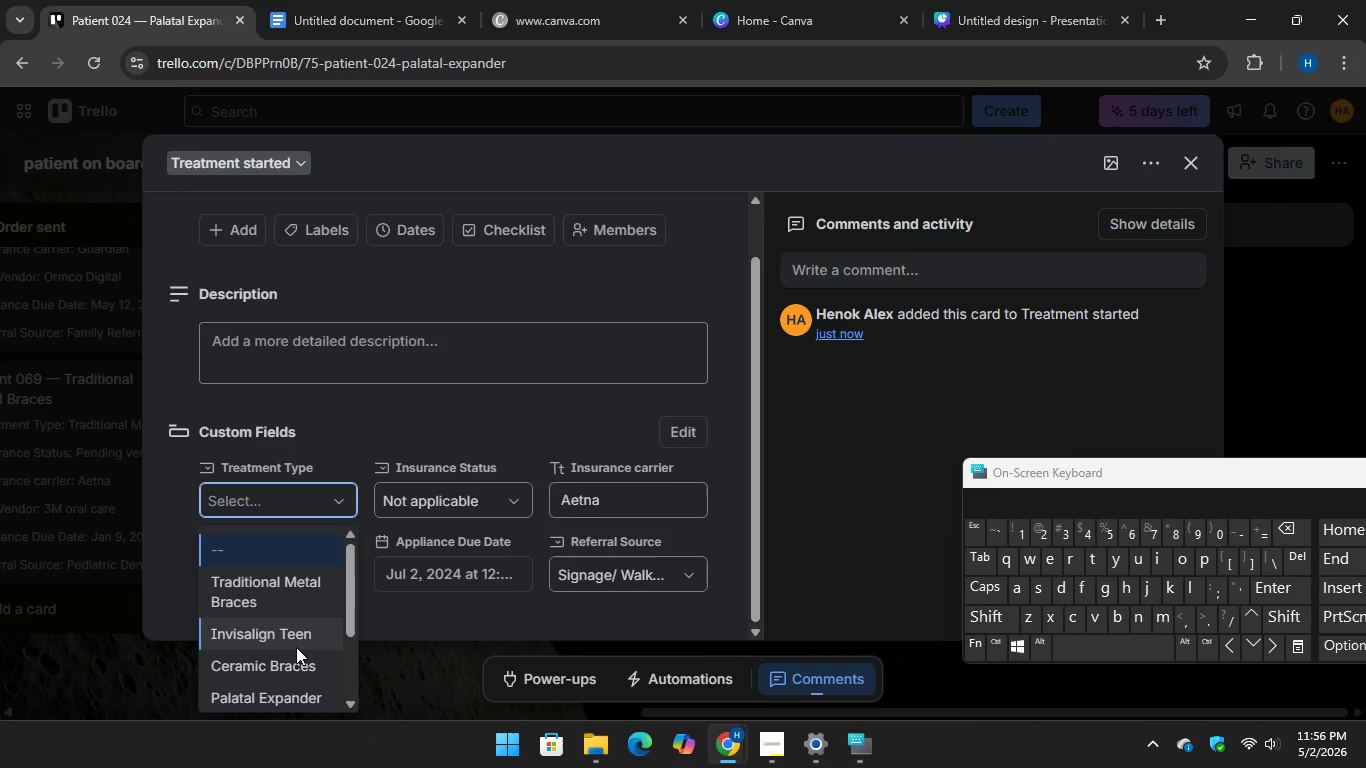 
scroll: coordinate [296, 646], scroll_direction: down, amount: 2.0
 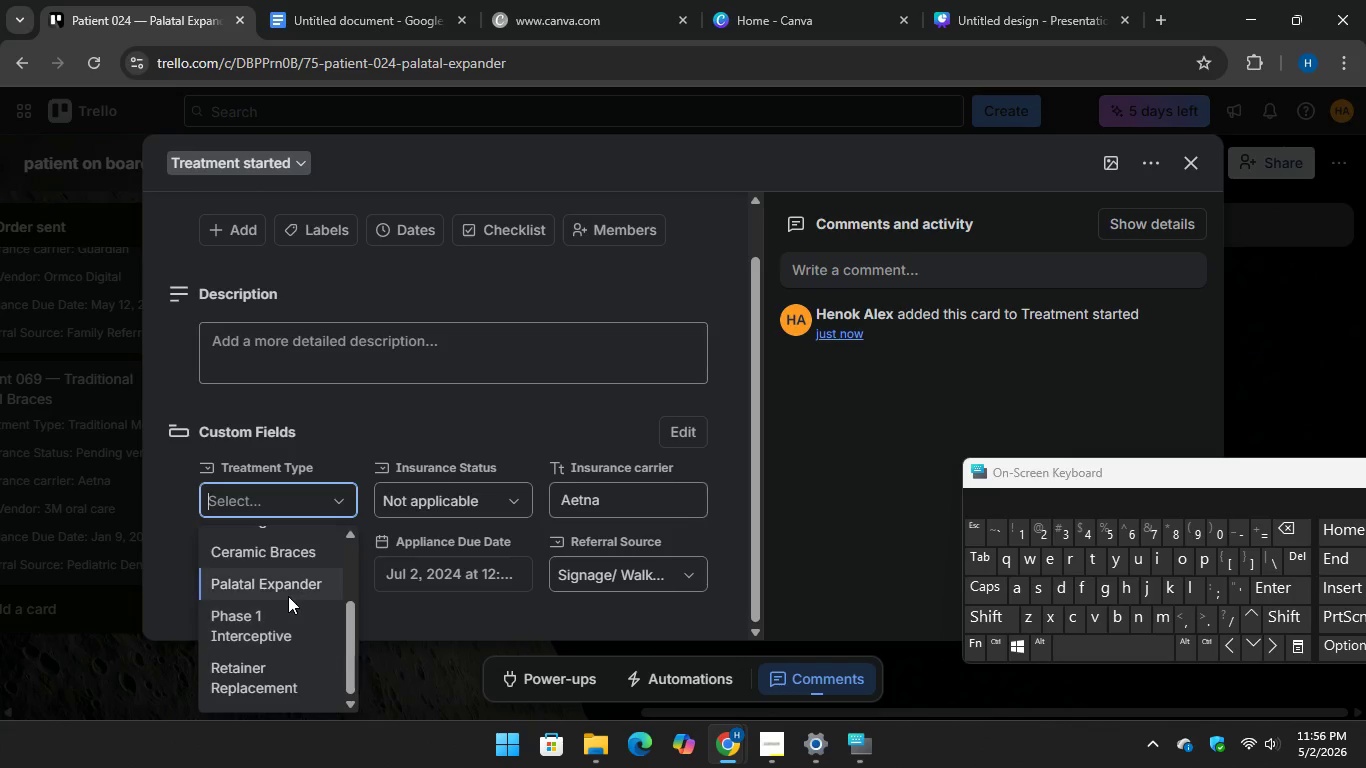 
left_click([286, 590])
 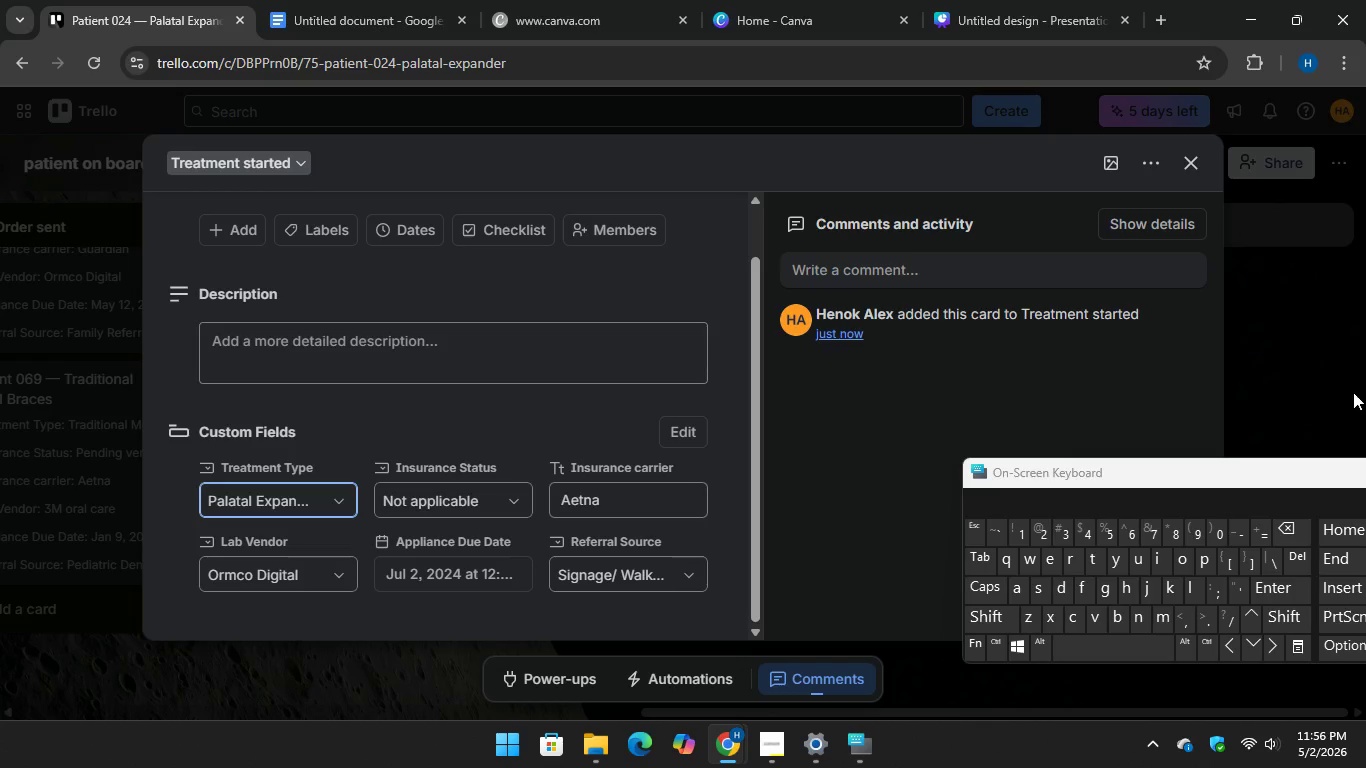 
left_click([1316, 387])
 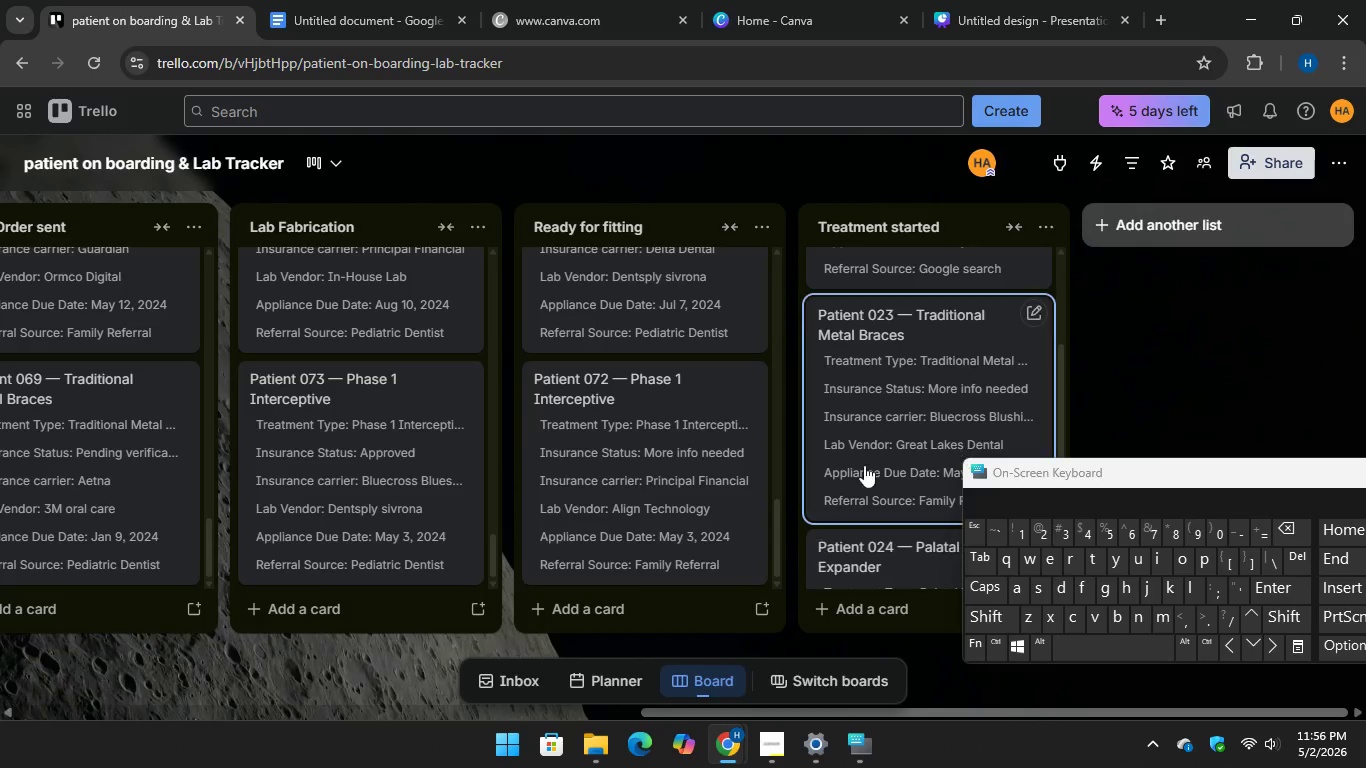 
scroll: coordinate [863, 468], scroll_direction: down, amount: 5.0
 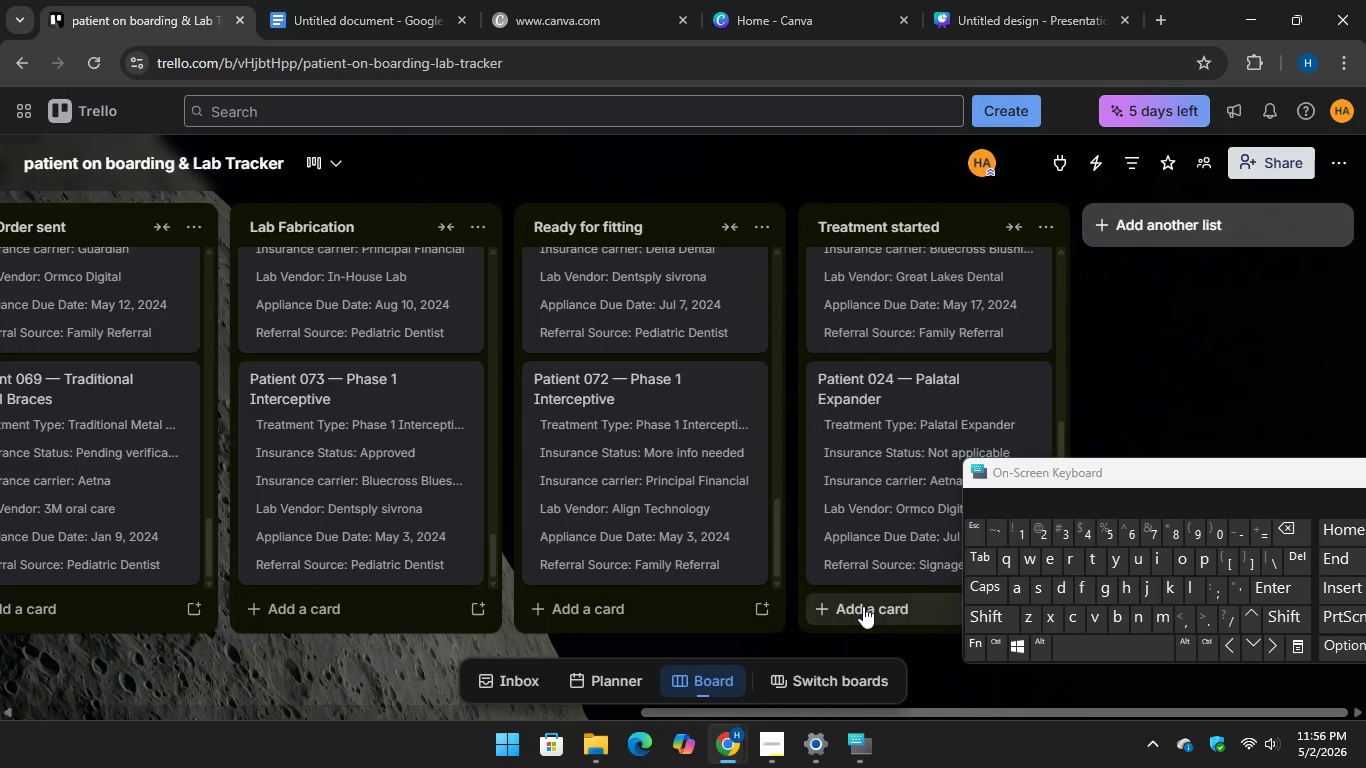 
left_click([864, 606])
 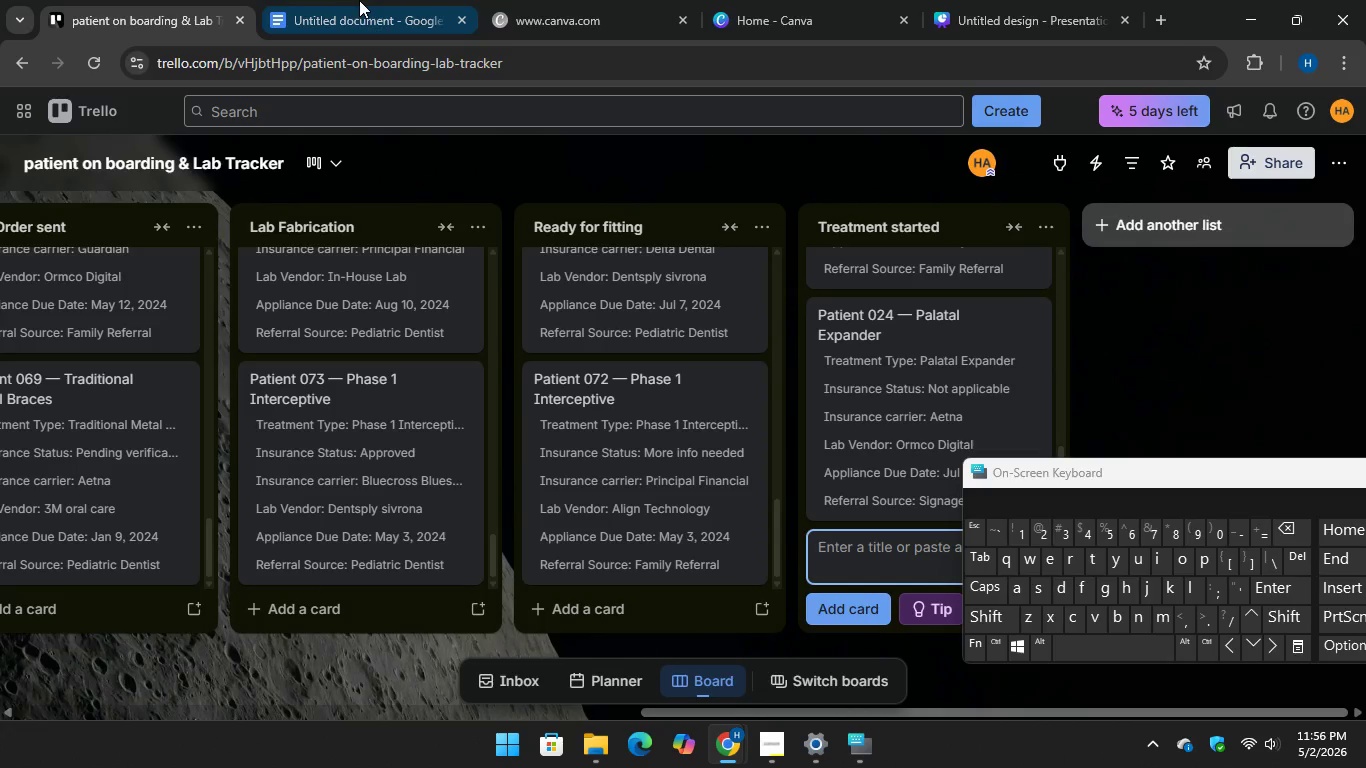 
left_click([351, 0])
 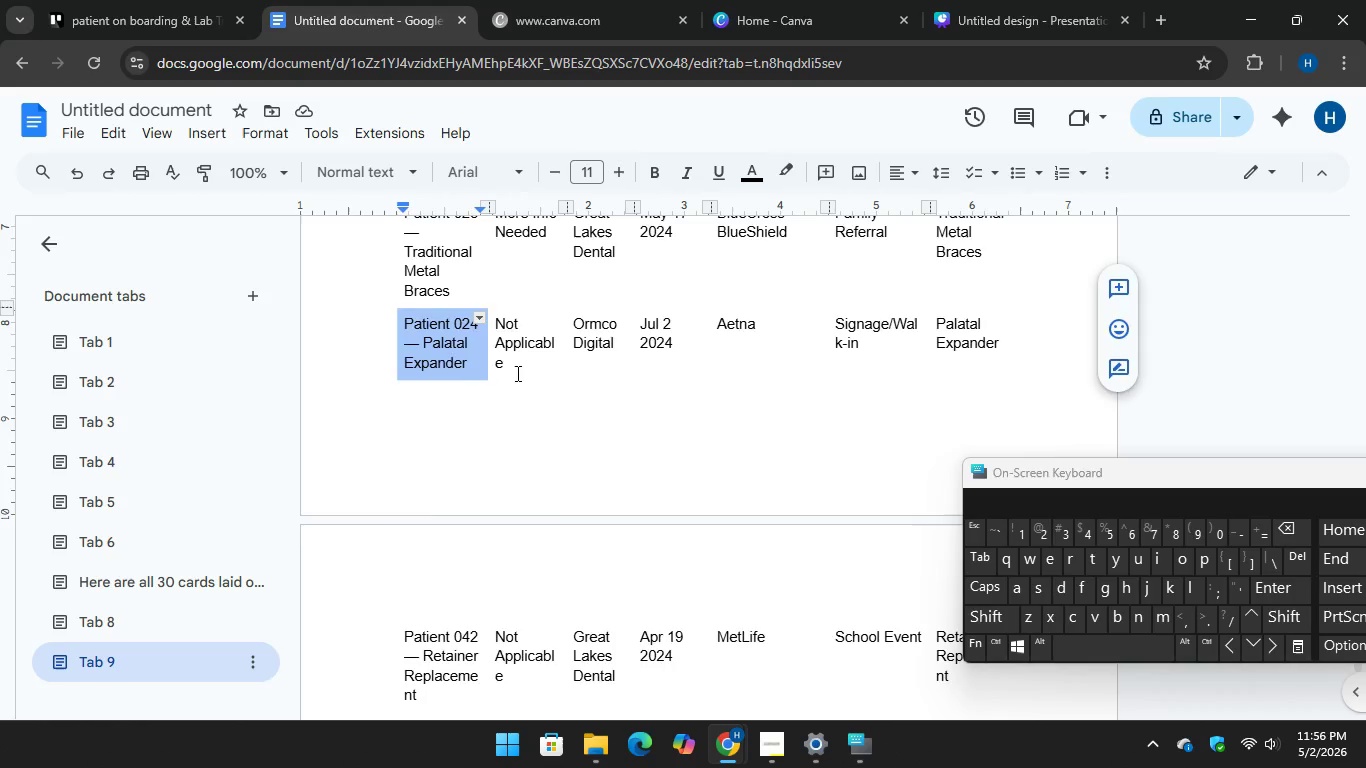 
scroll: coordinate [516, 373], scroll_direction: down, amount: 4.0
 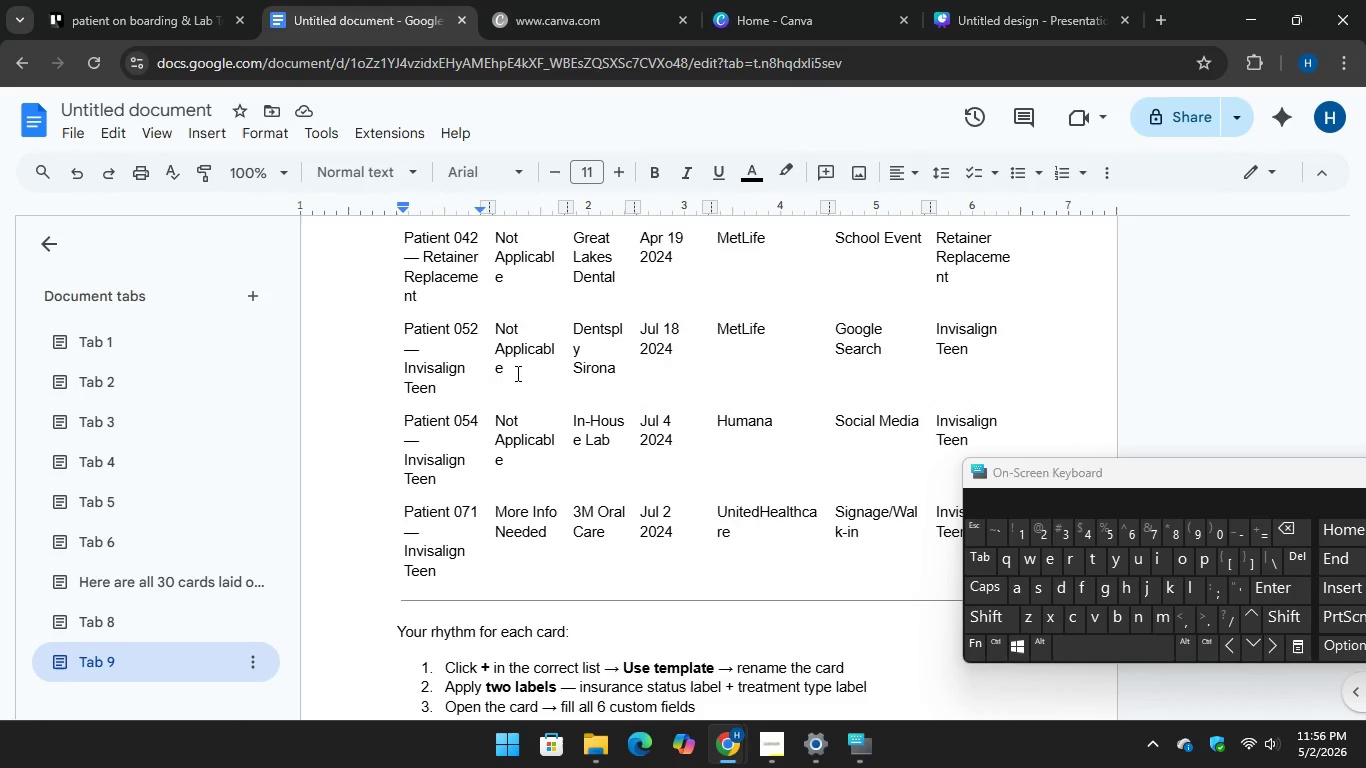 
scroll: coordinate [516, 373], scroll_direction: up, amount: 1.0
 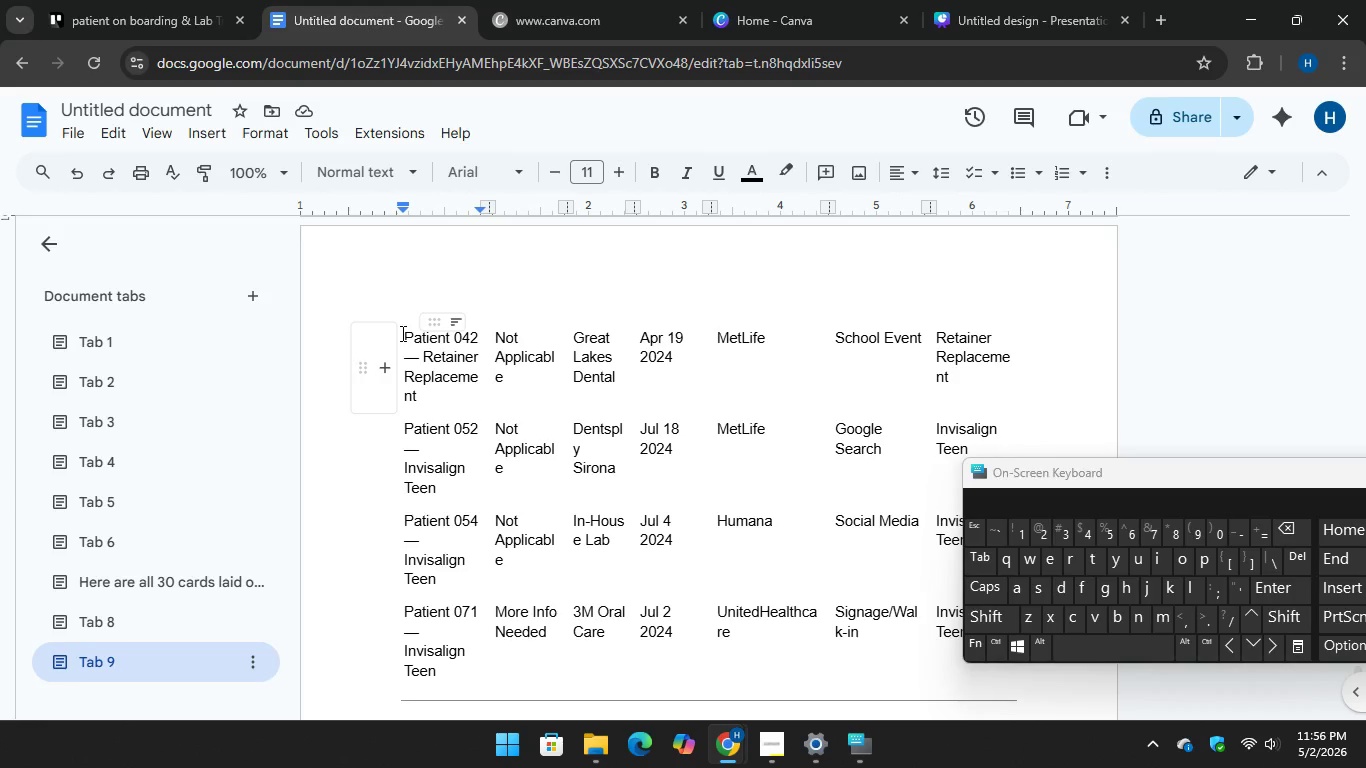 
left_click_drag(start_coordinate=[401, 333], to_coordinate=[459, 391])
 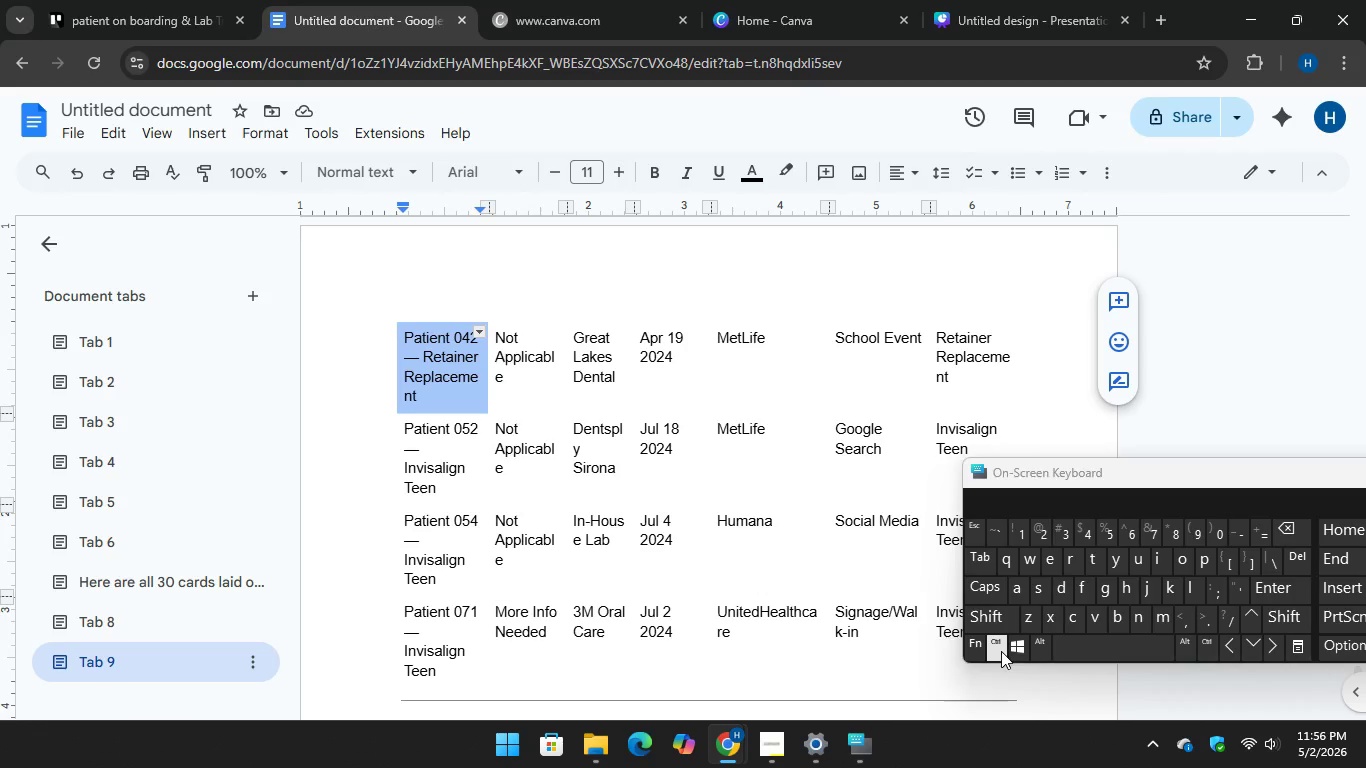 
key(Control+C)
 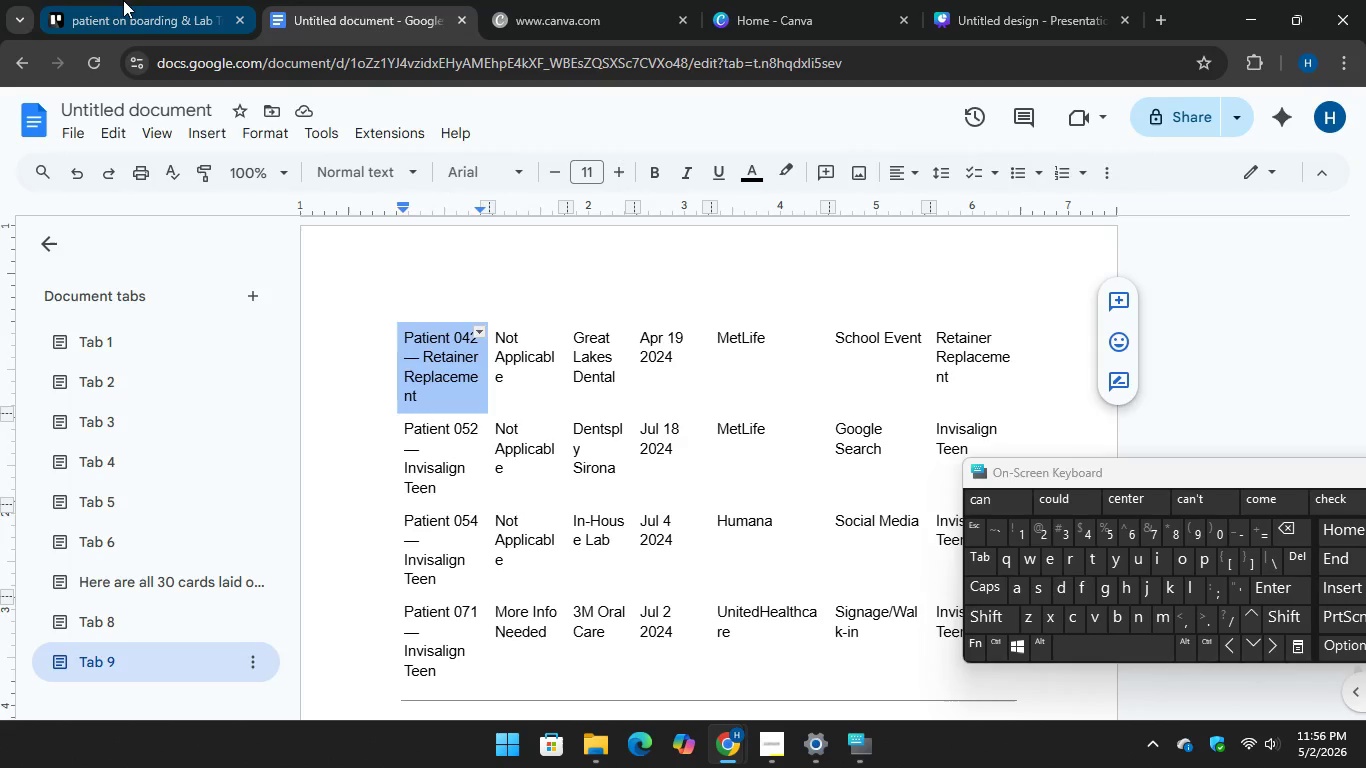 
left_click([123, 0])
 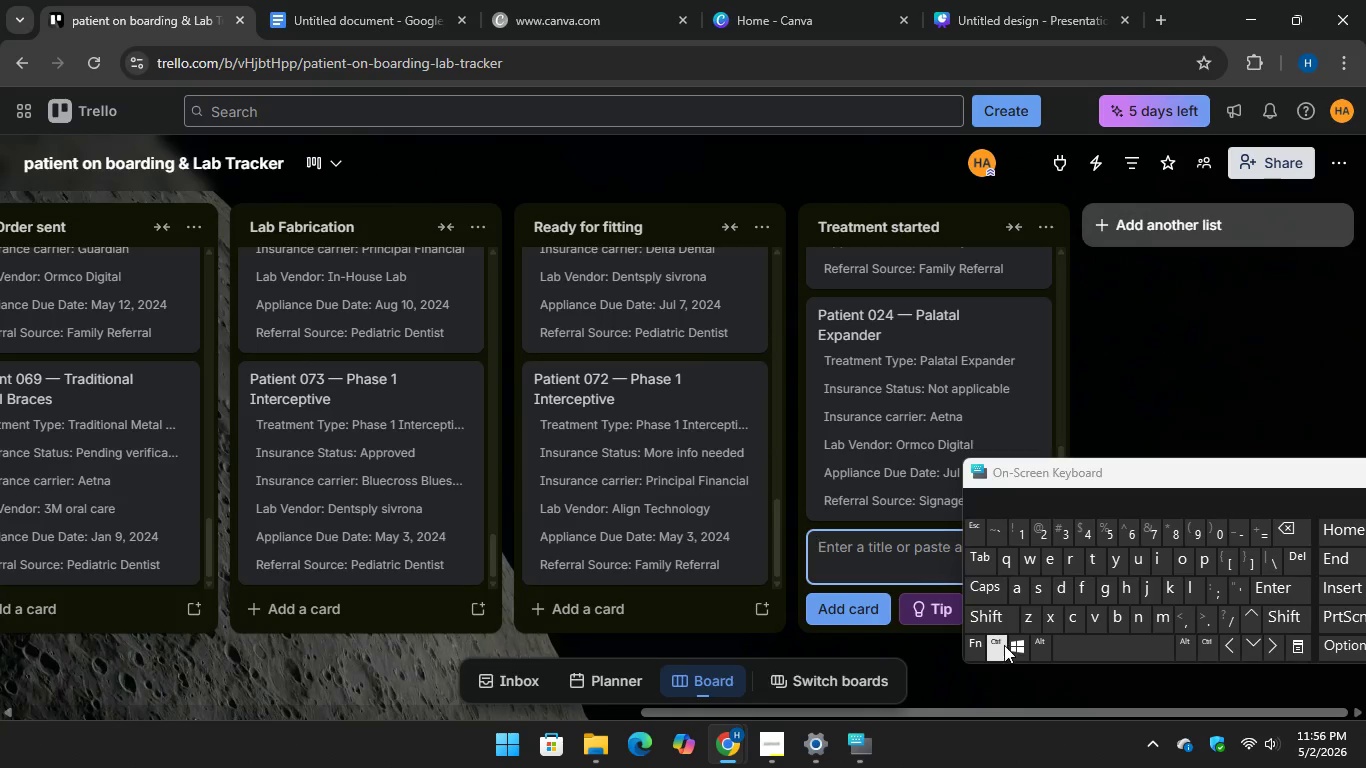 
key(Control+V)
 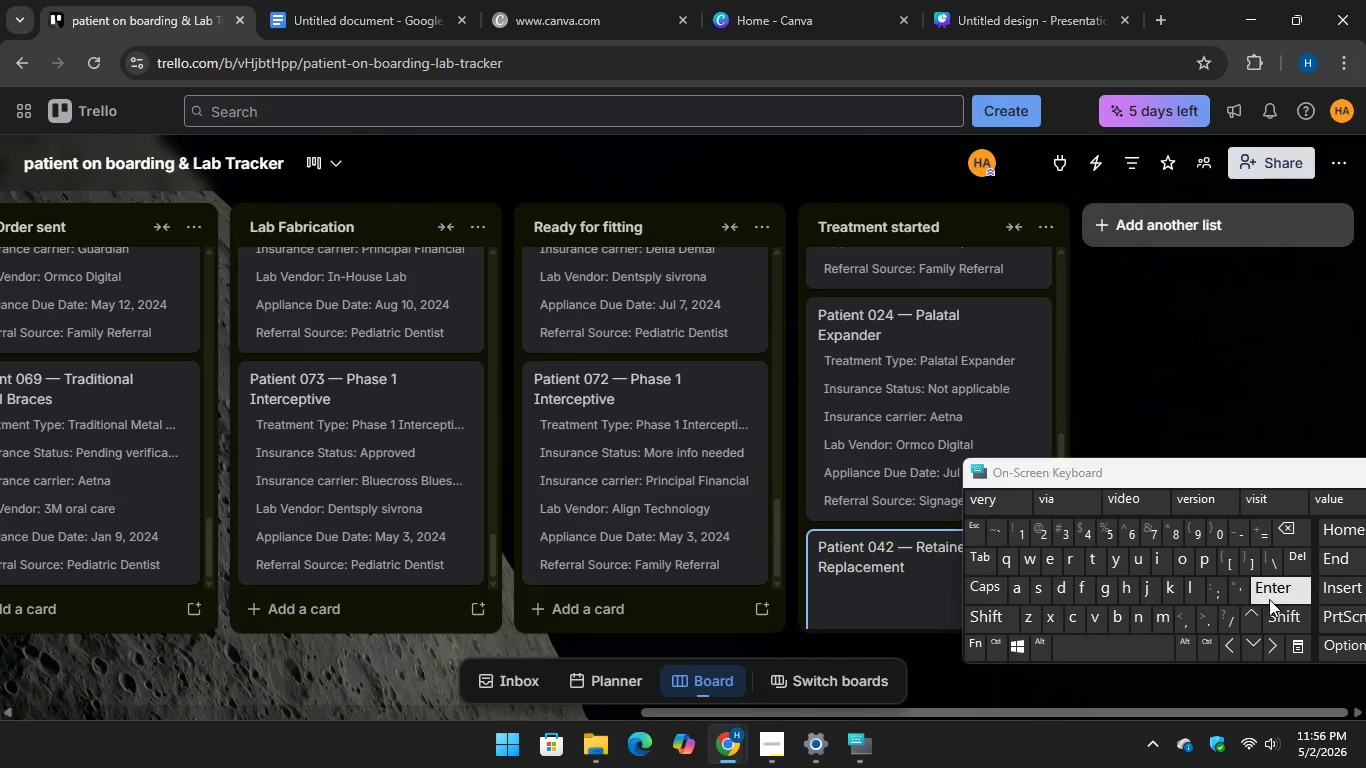 
key(Enter)
 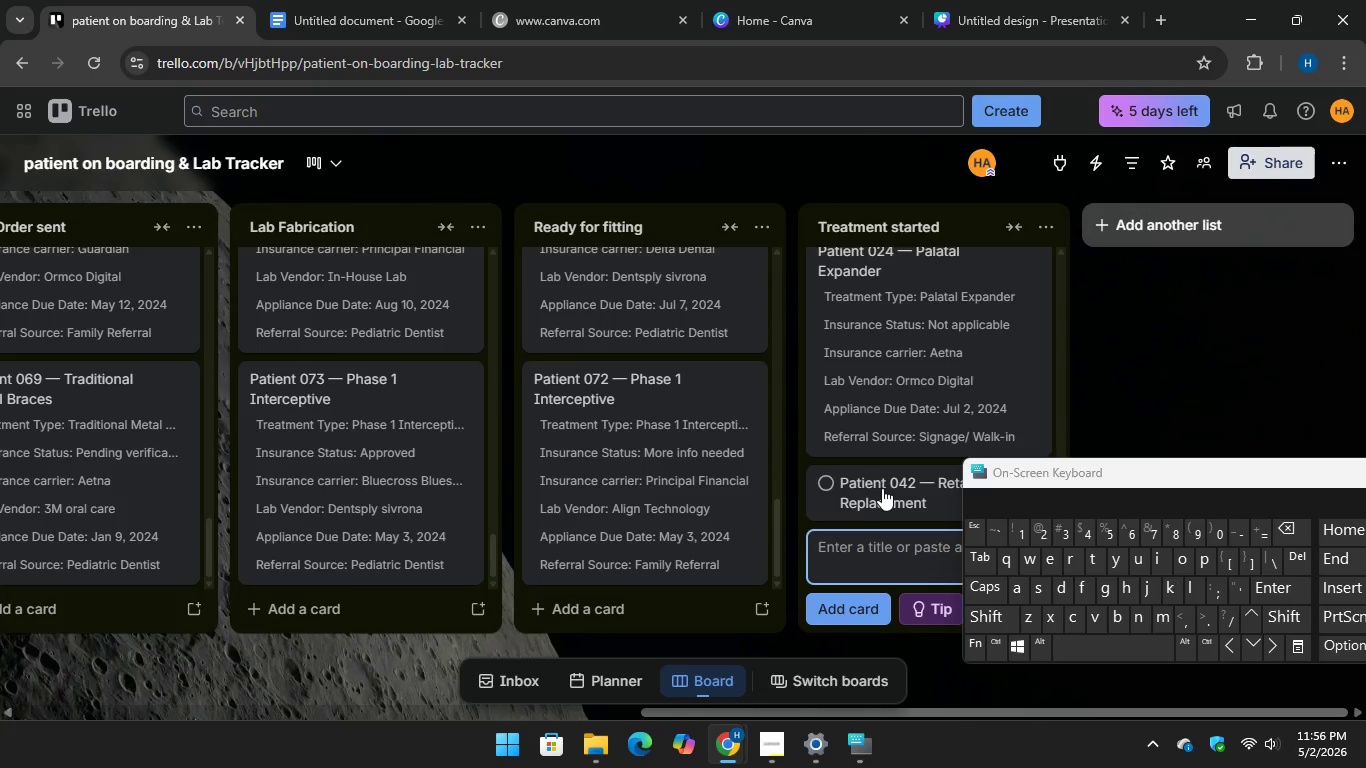 
left_click([895, 486])
 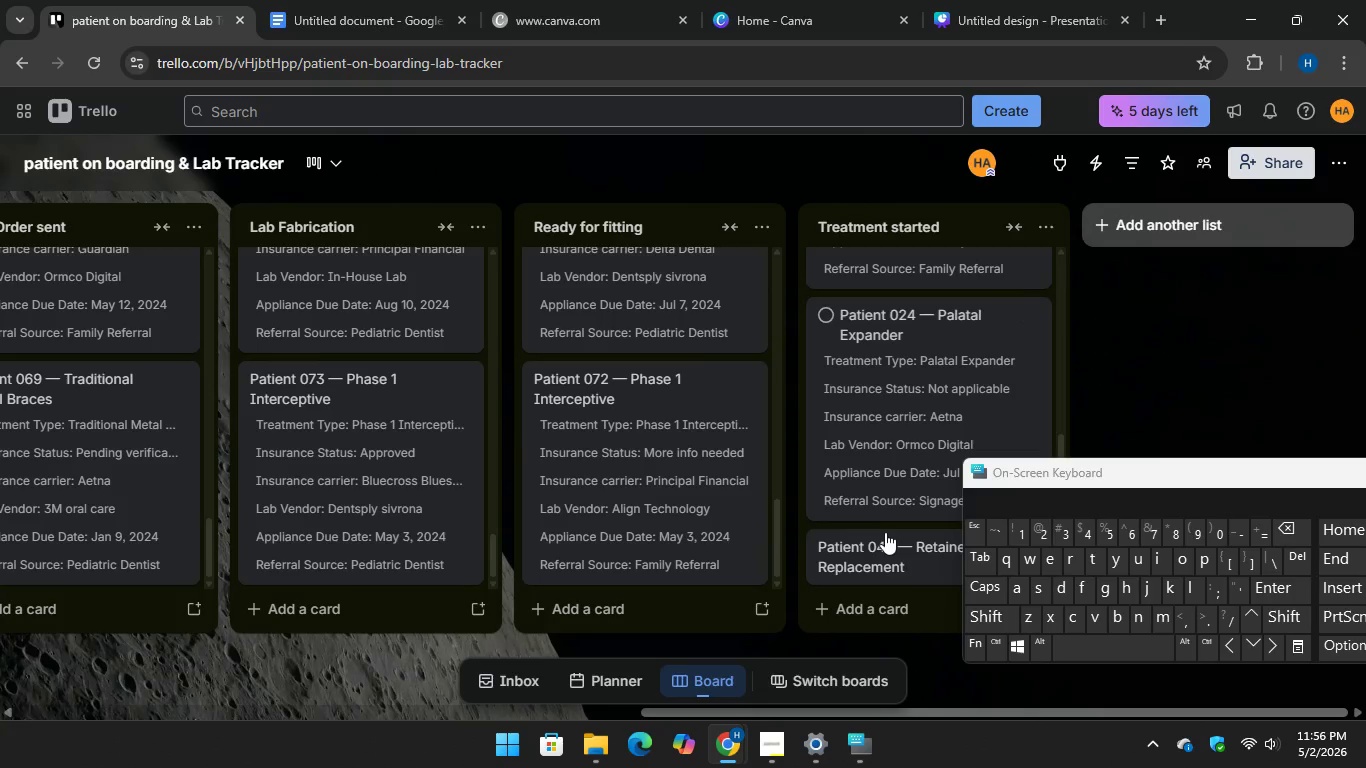 
left_click([886, 540])
 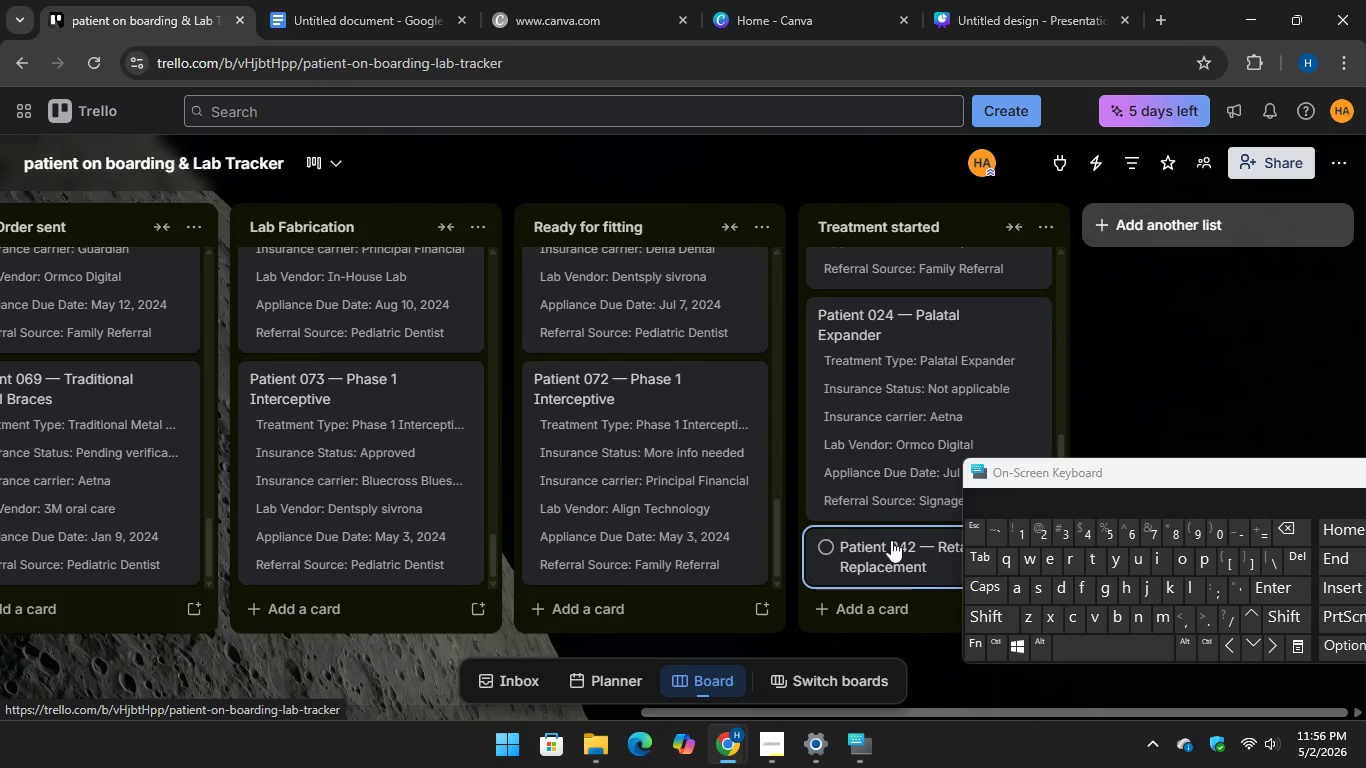 
left_click([891, 540])
 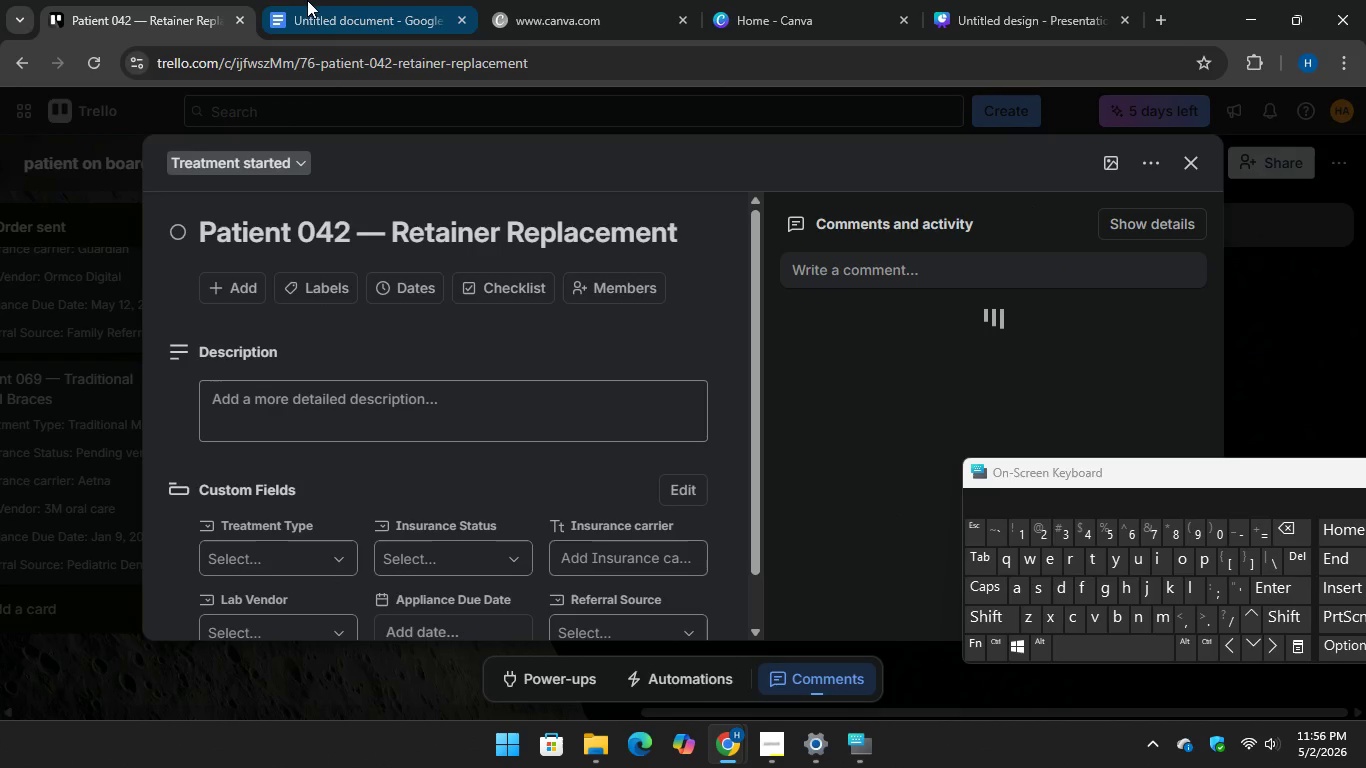 
left_click([316, 4])
 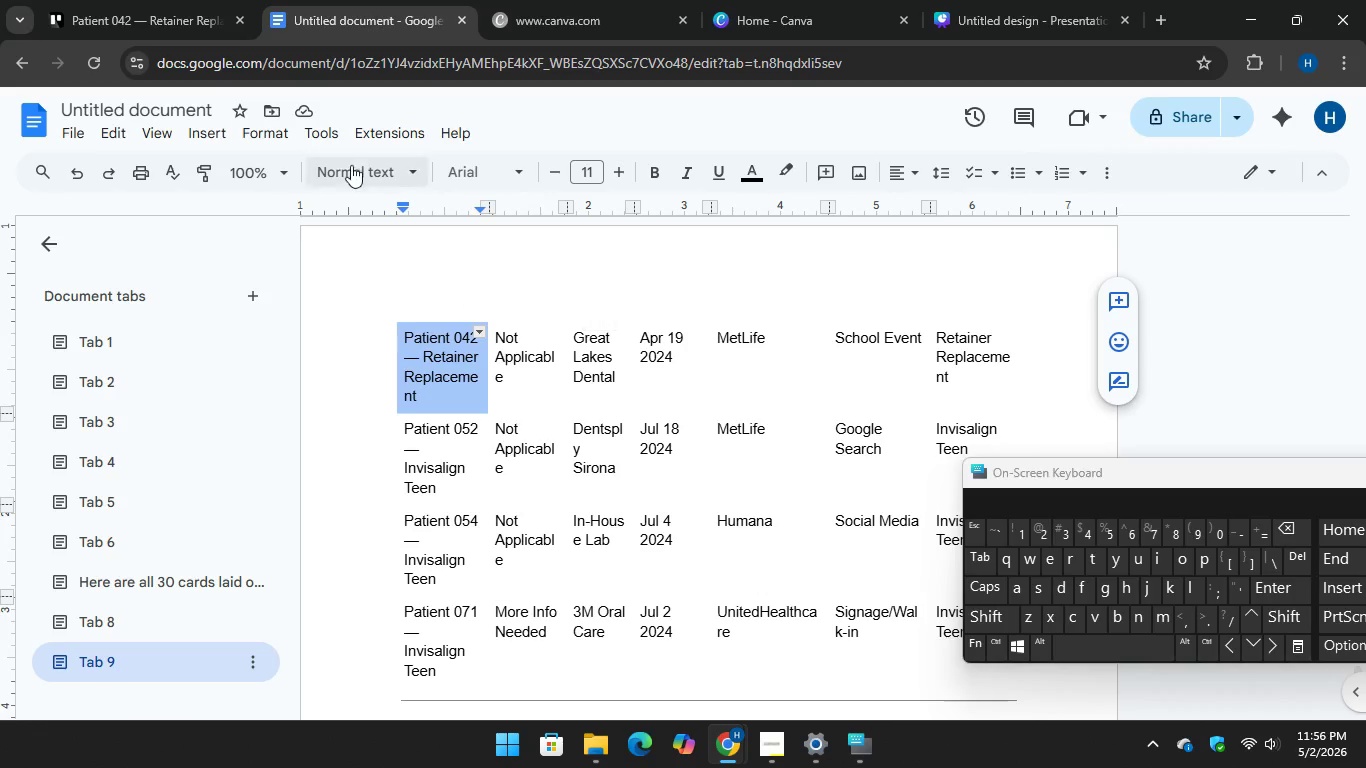 
left_click([173, 14])
 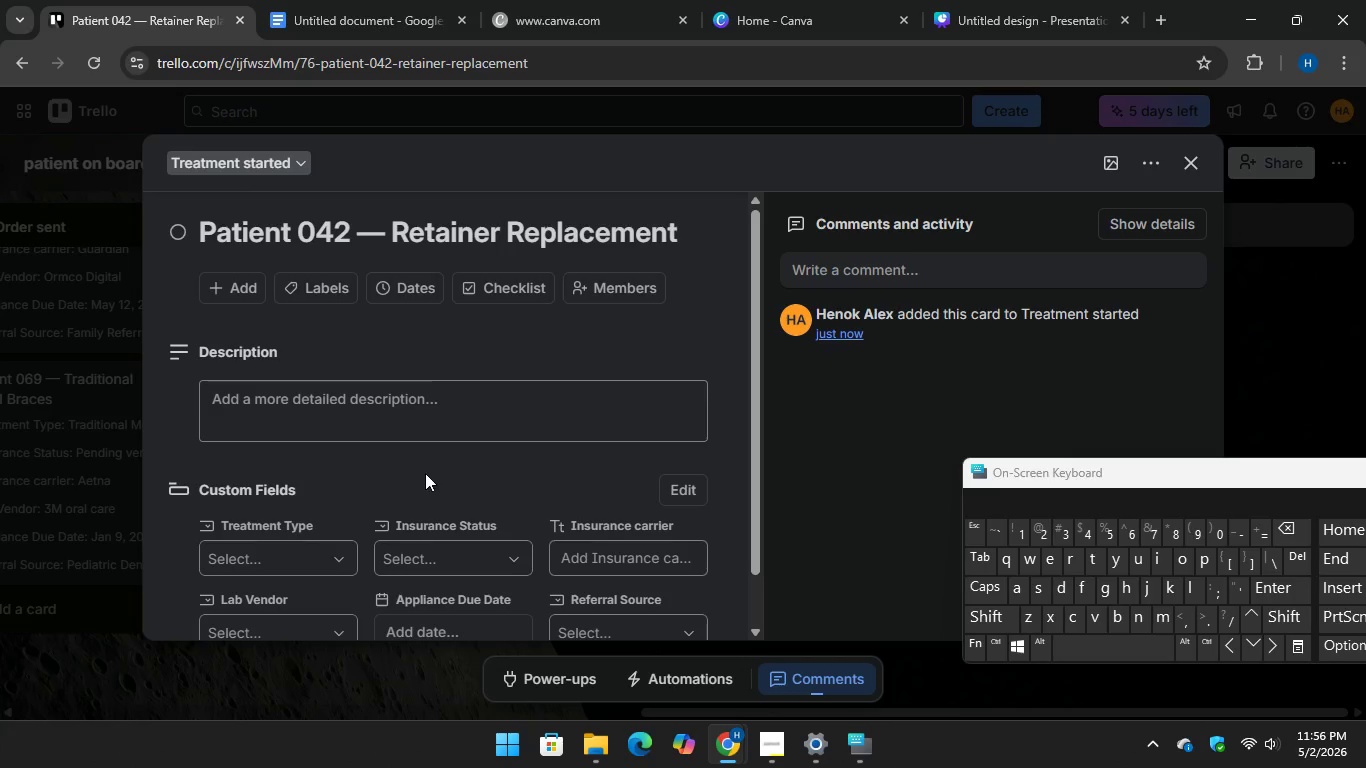 
scroll: coordinate [430, 470], scroll_direction: down, amount: 2.0
 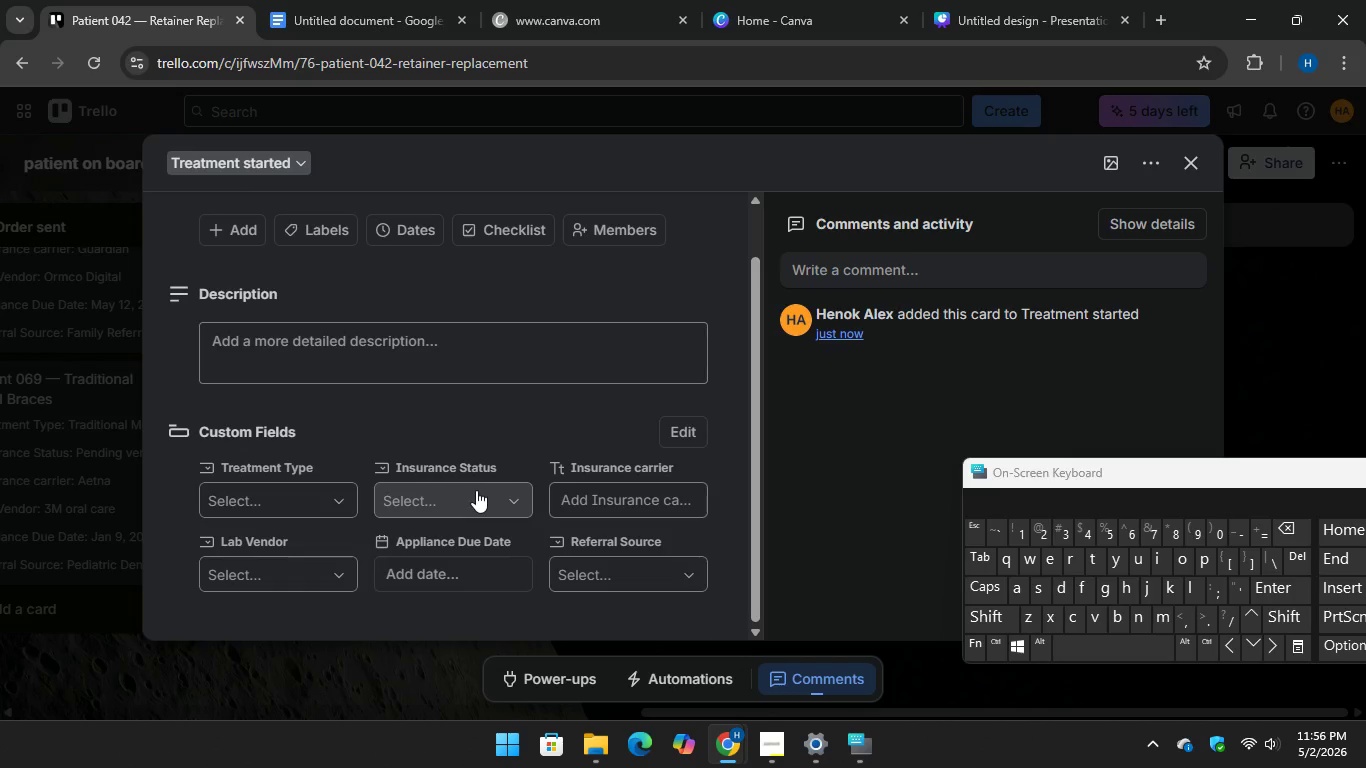 
left_click([476, 490])
 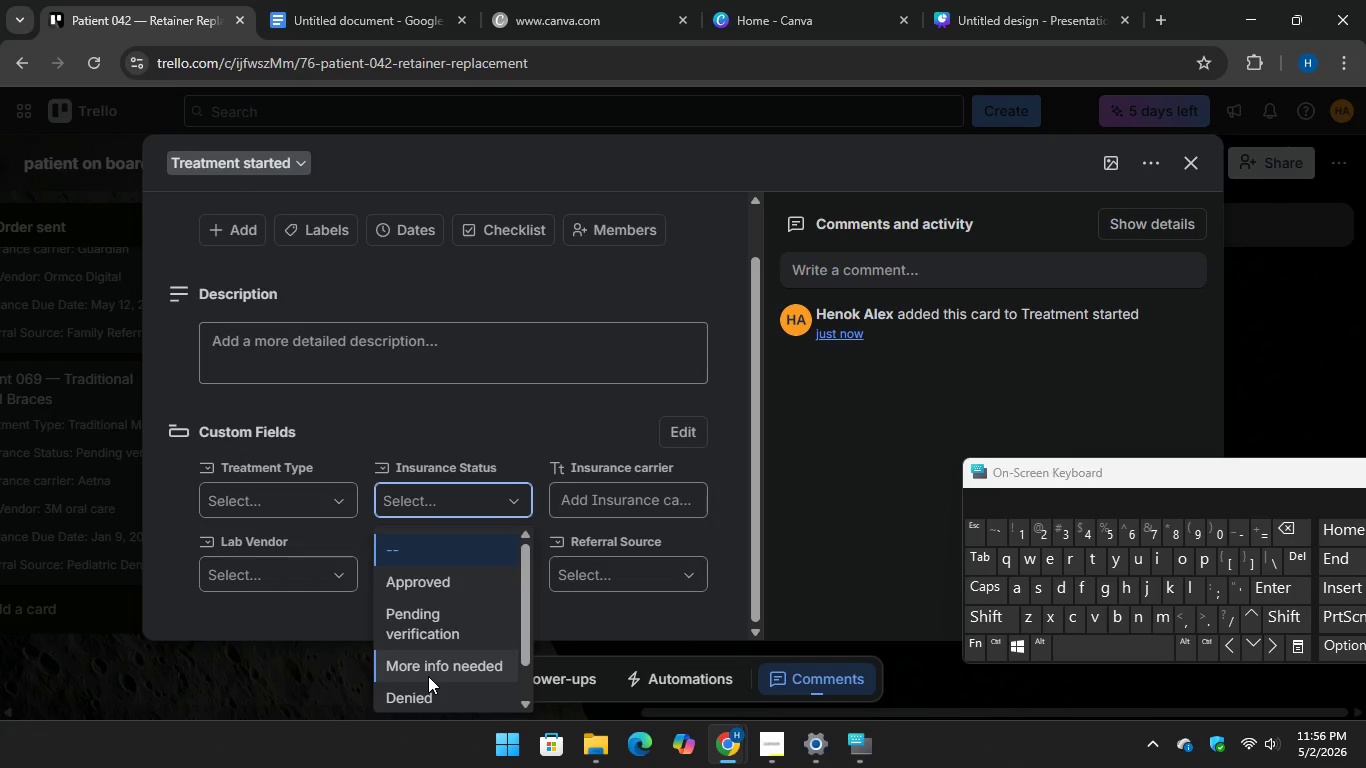 
scroll: coordinate [442, 661], scroll_direction: down, amount: 1.0
 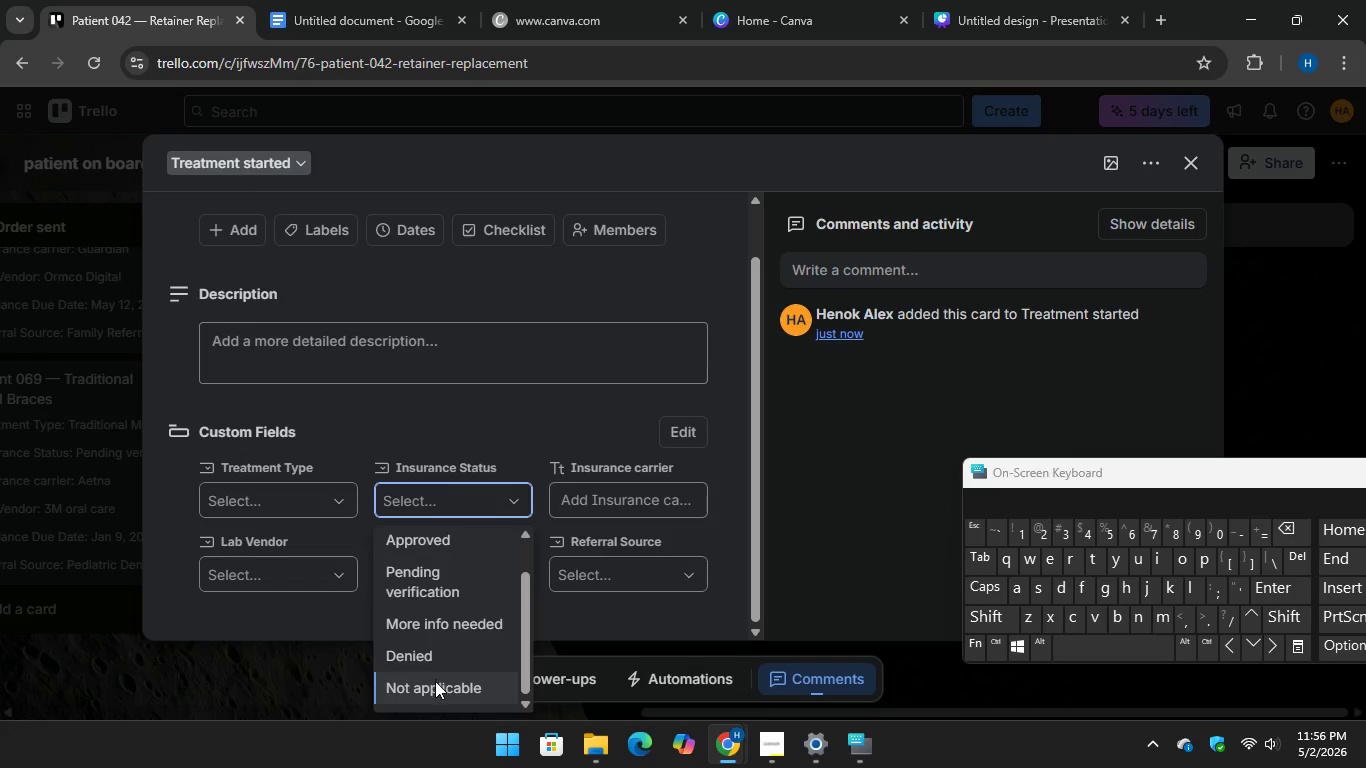 
left_click([435, 682])
 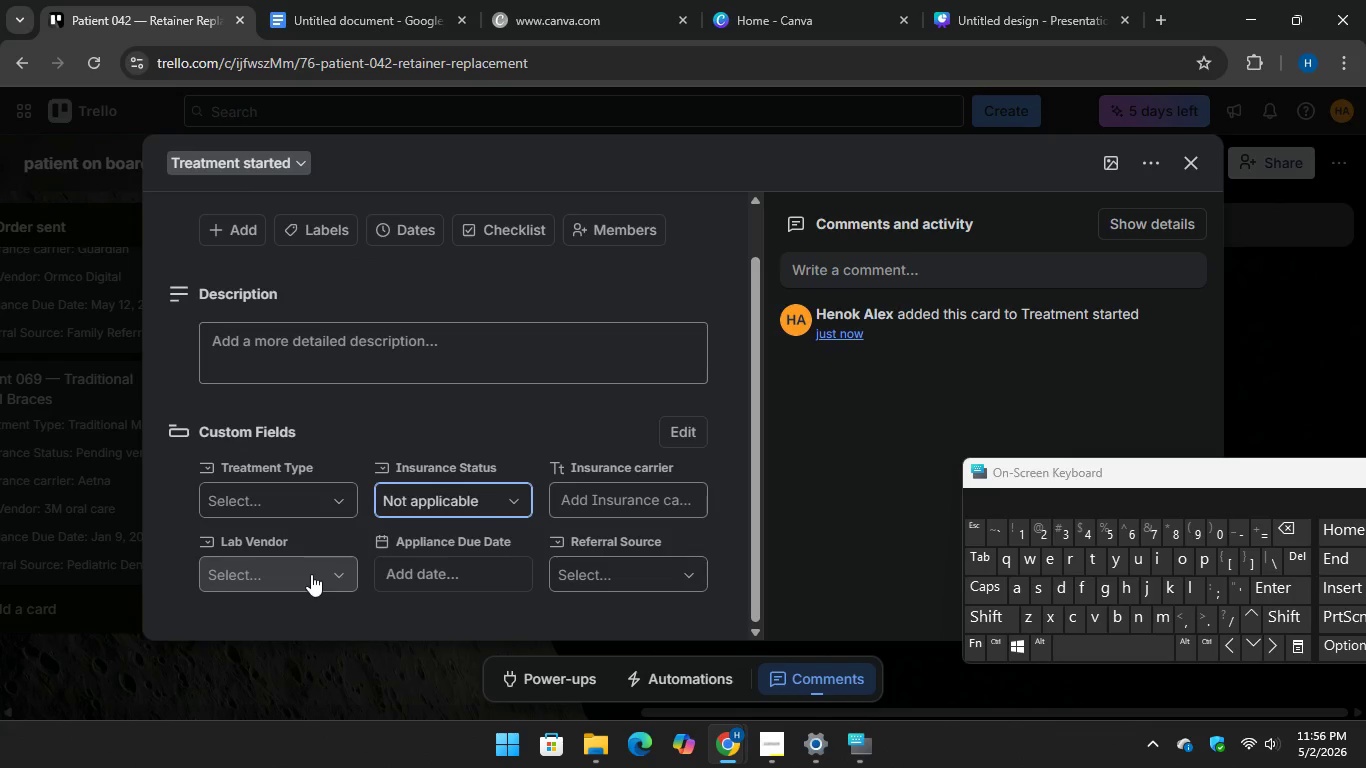 
left_click([311, 573])
 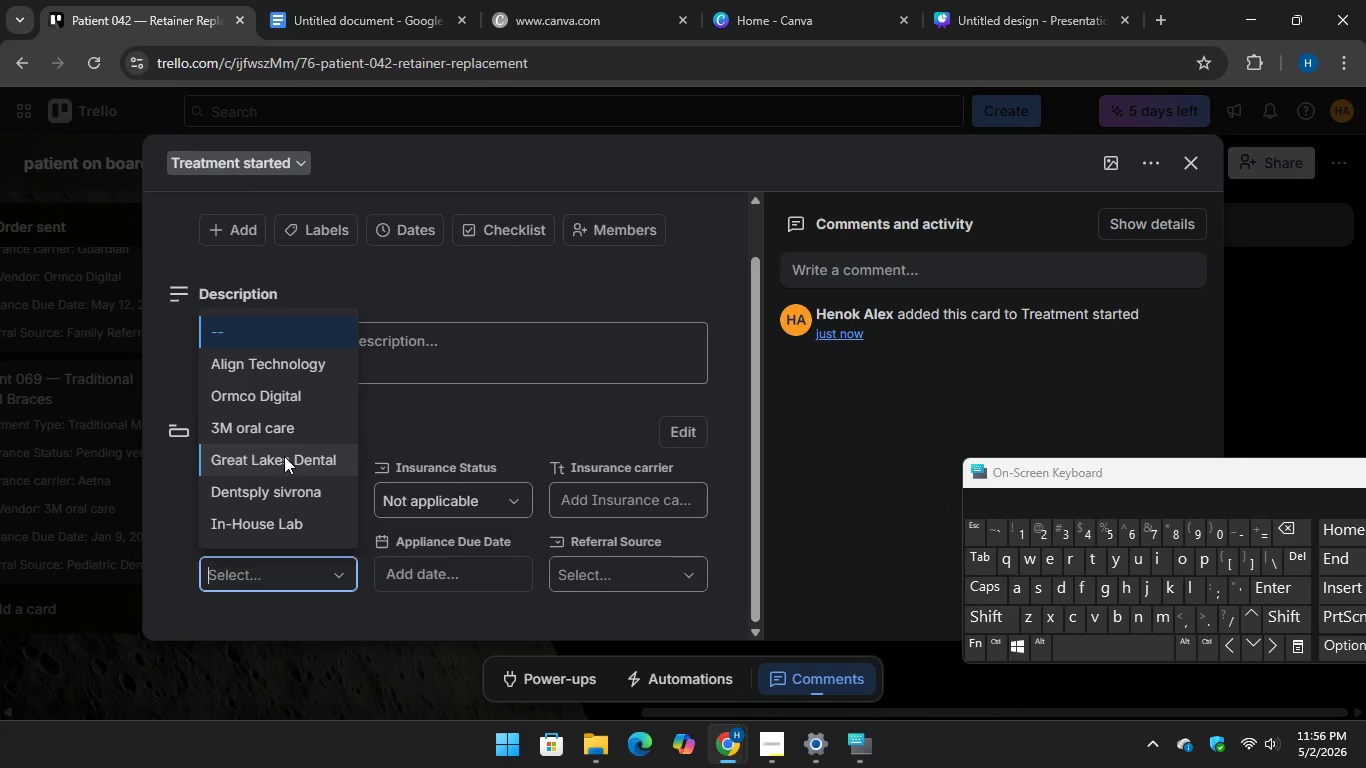 
left_click([294, 456])
 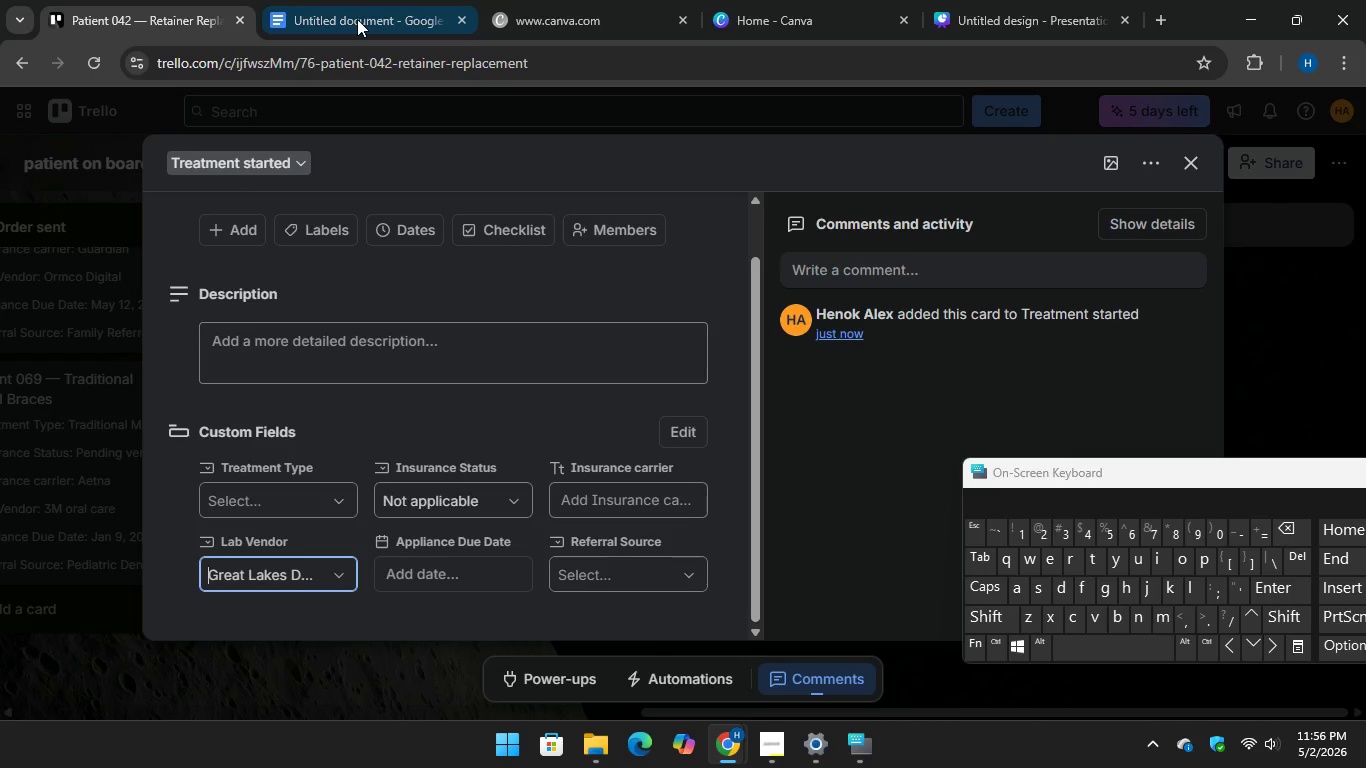 
left_click([357, 12])
 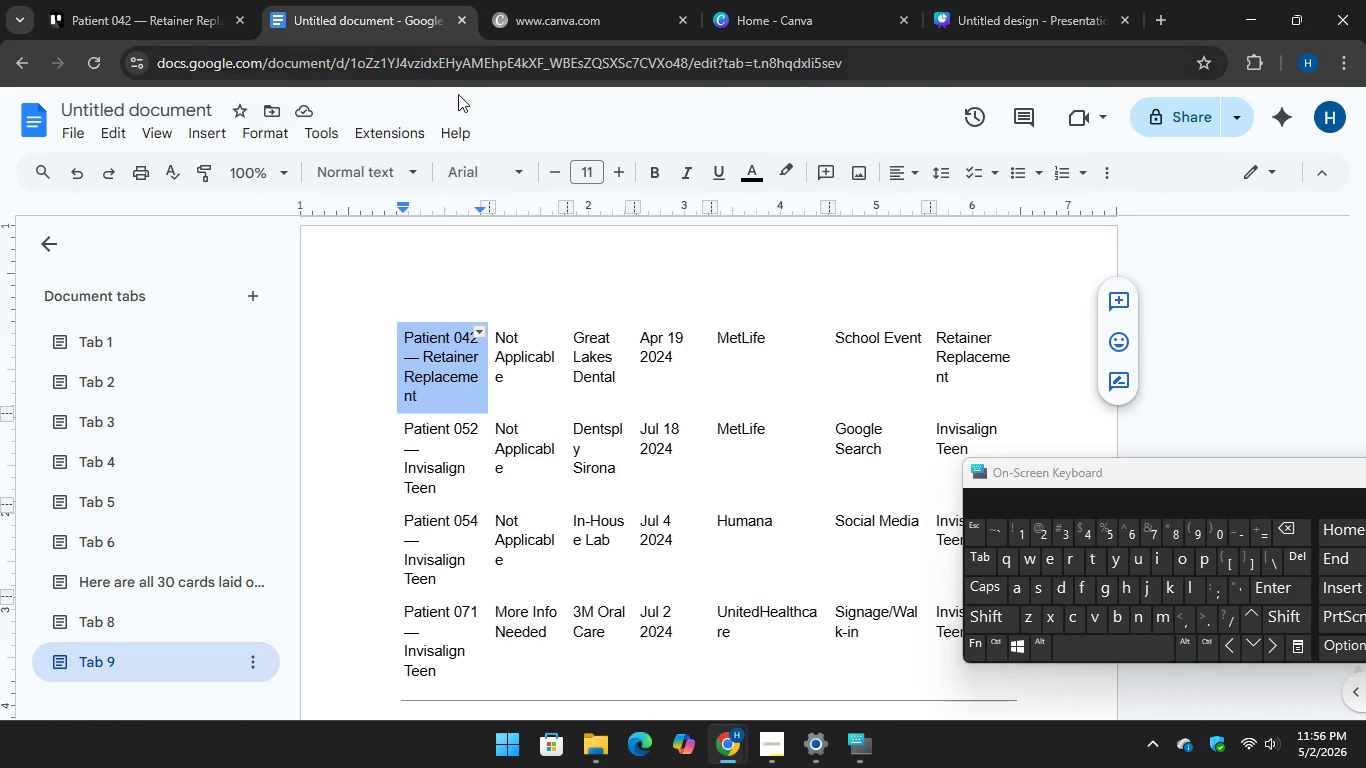 
left_click([185, 5])
 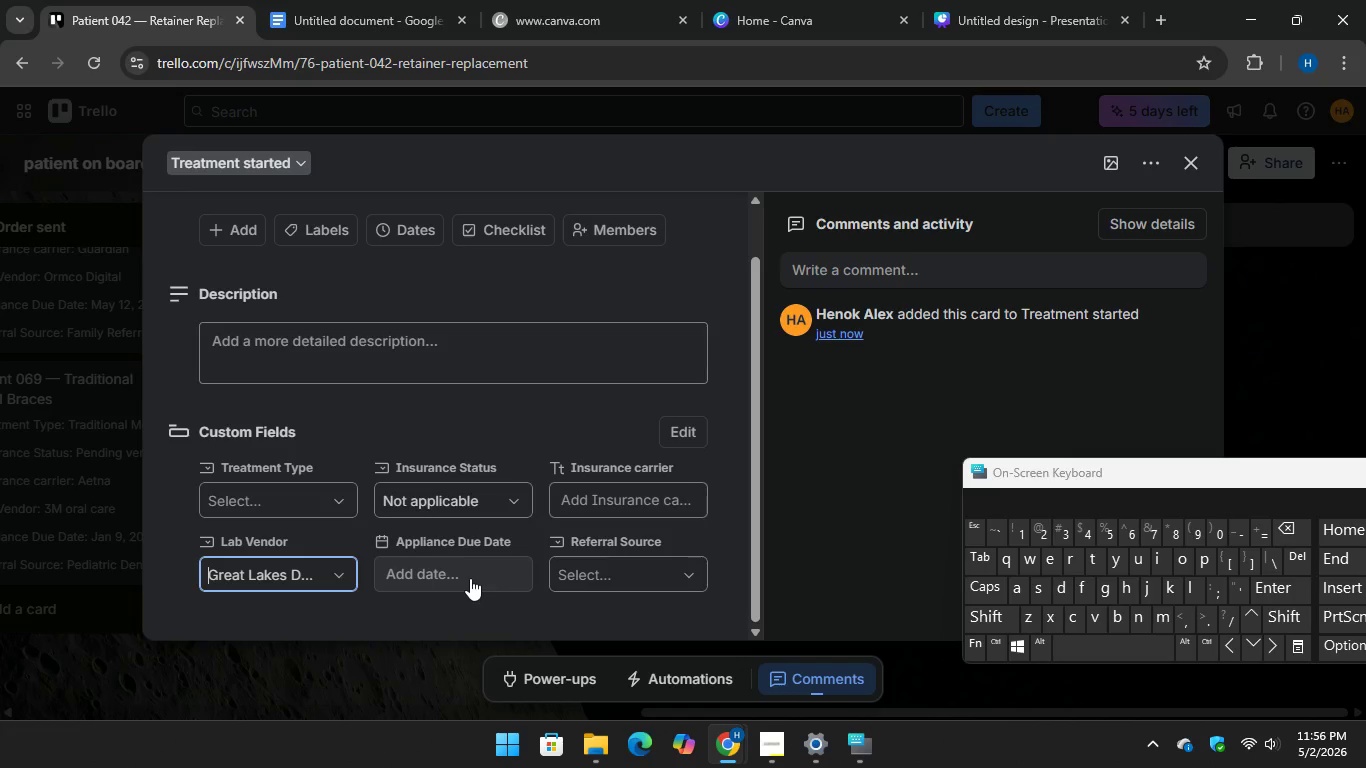 
left_click([468, 568])
 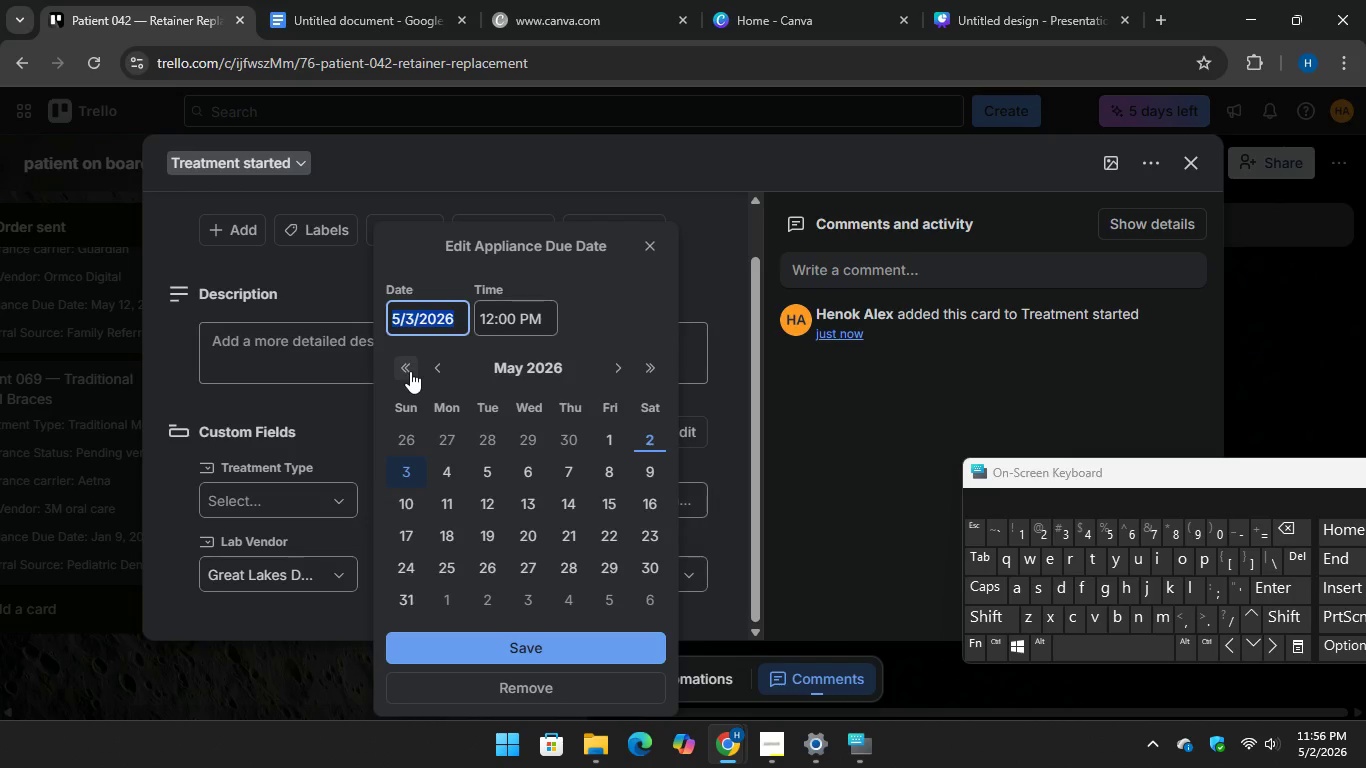 
double_click([410, 370])
 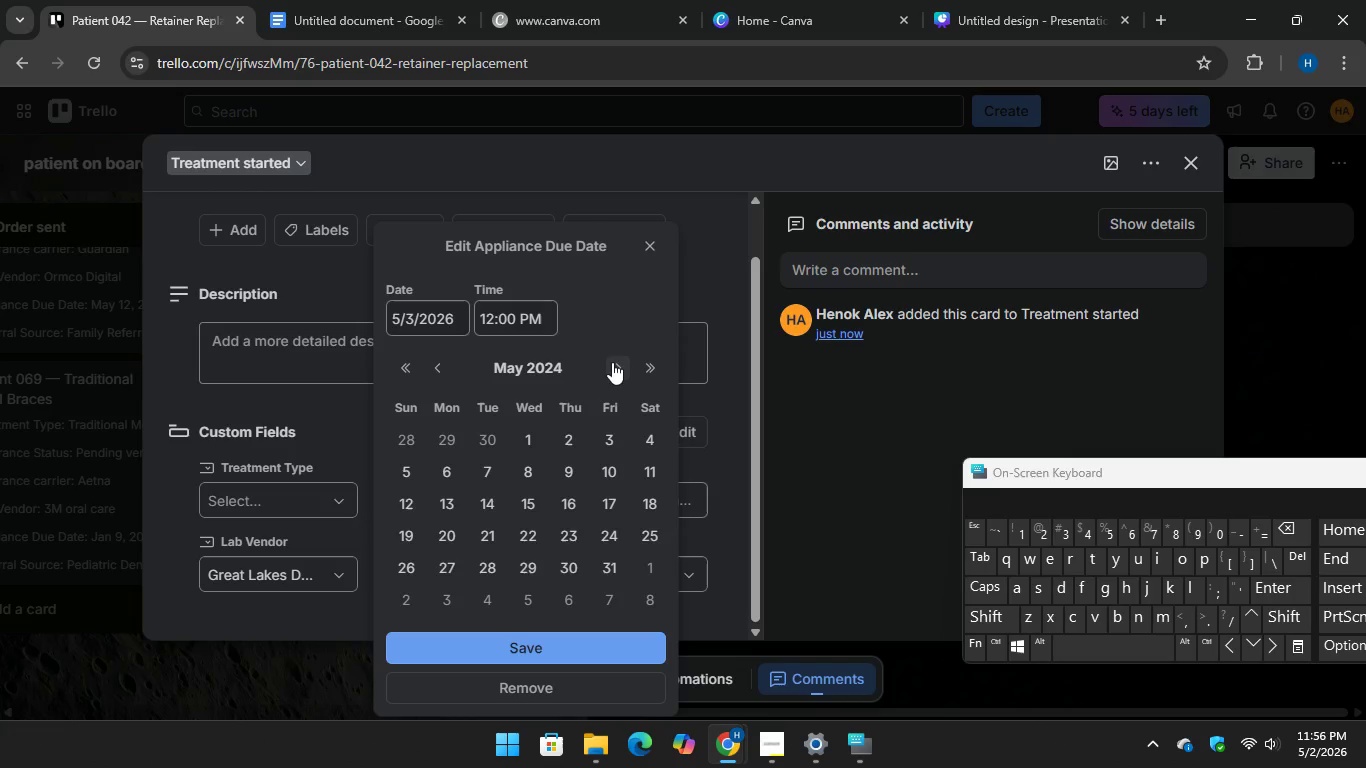 
left_click([440, 364])
 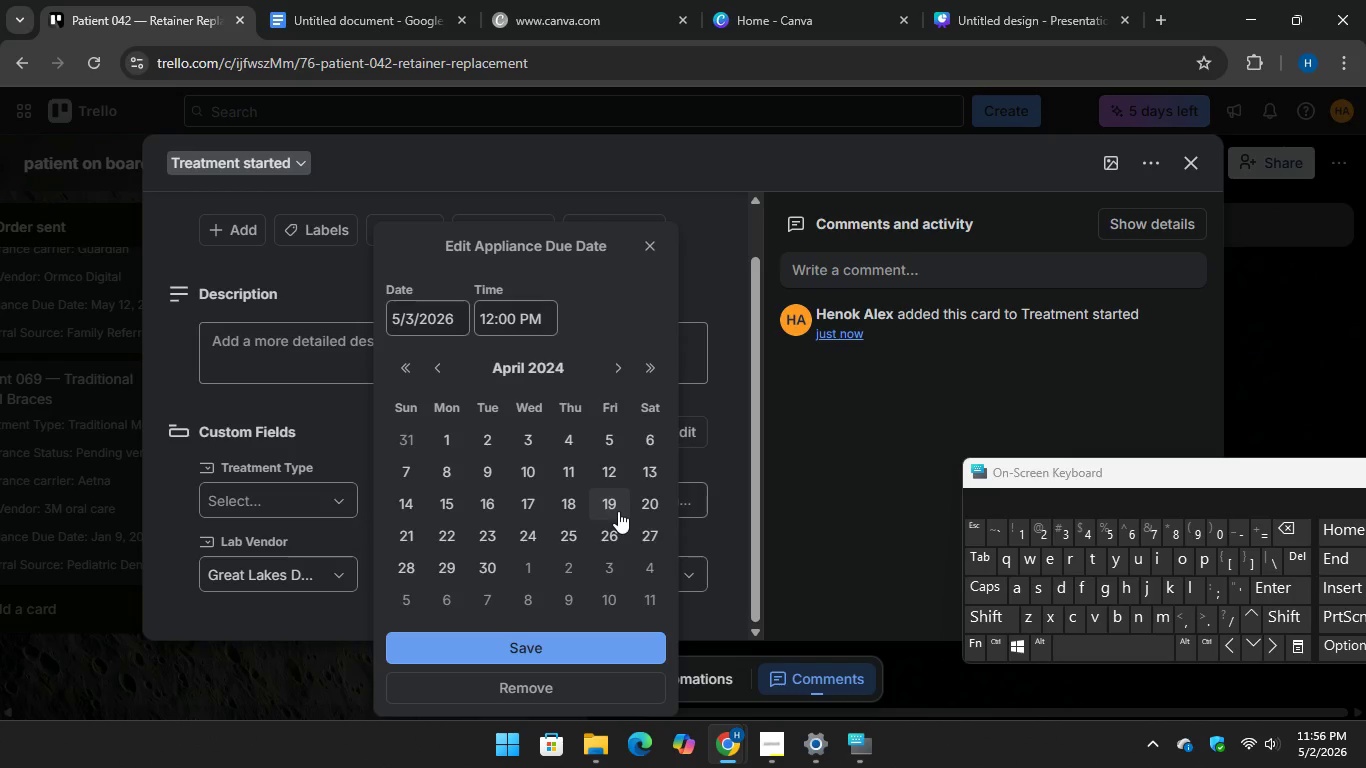 
left_click([601, 506])
 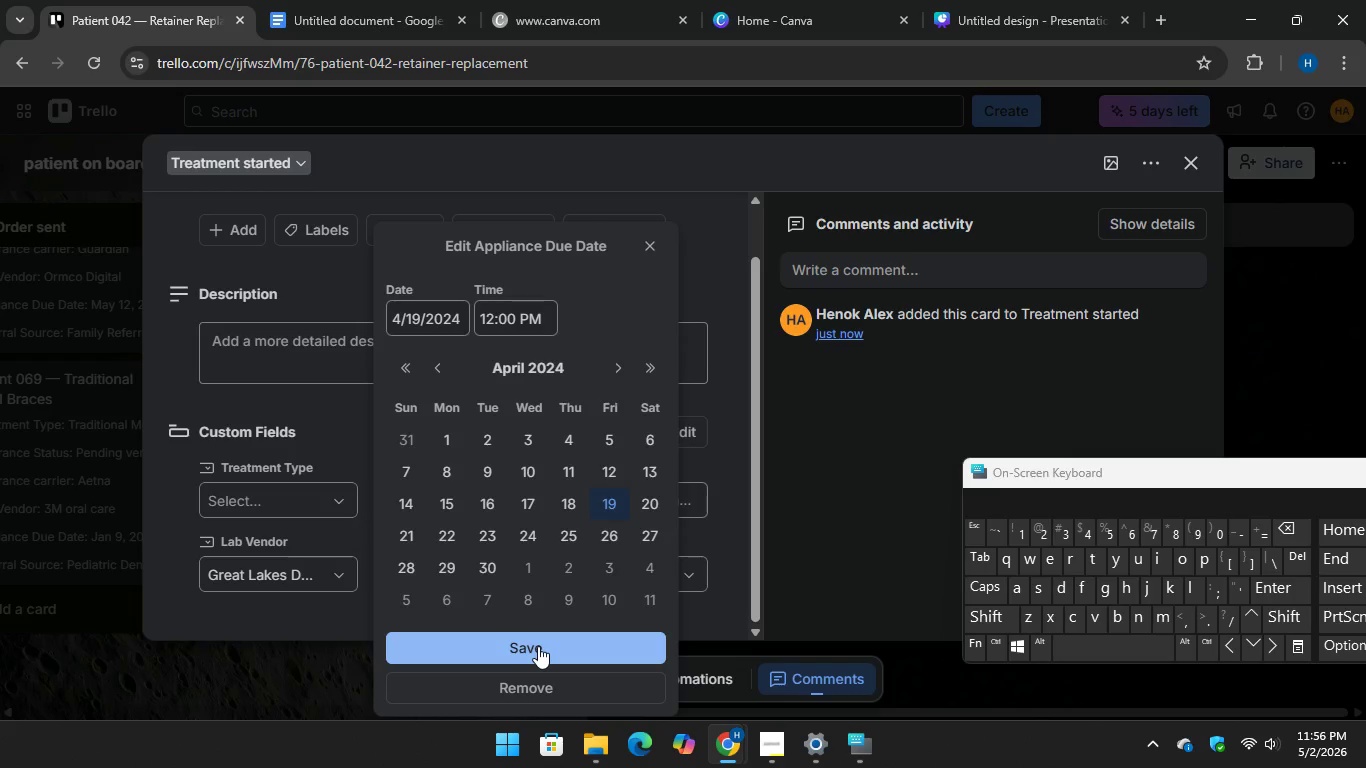 
left_click([537, 646])
 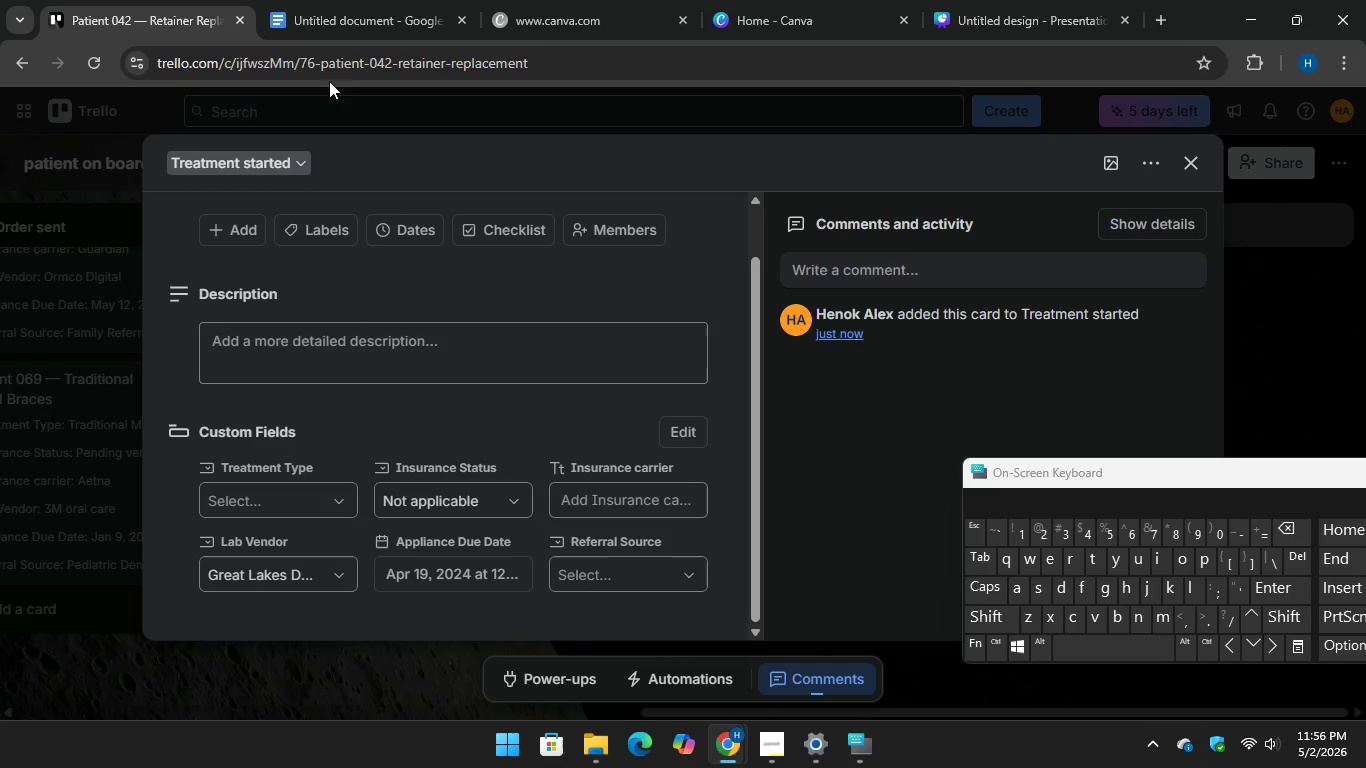 
mouse_move([352, 32])
 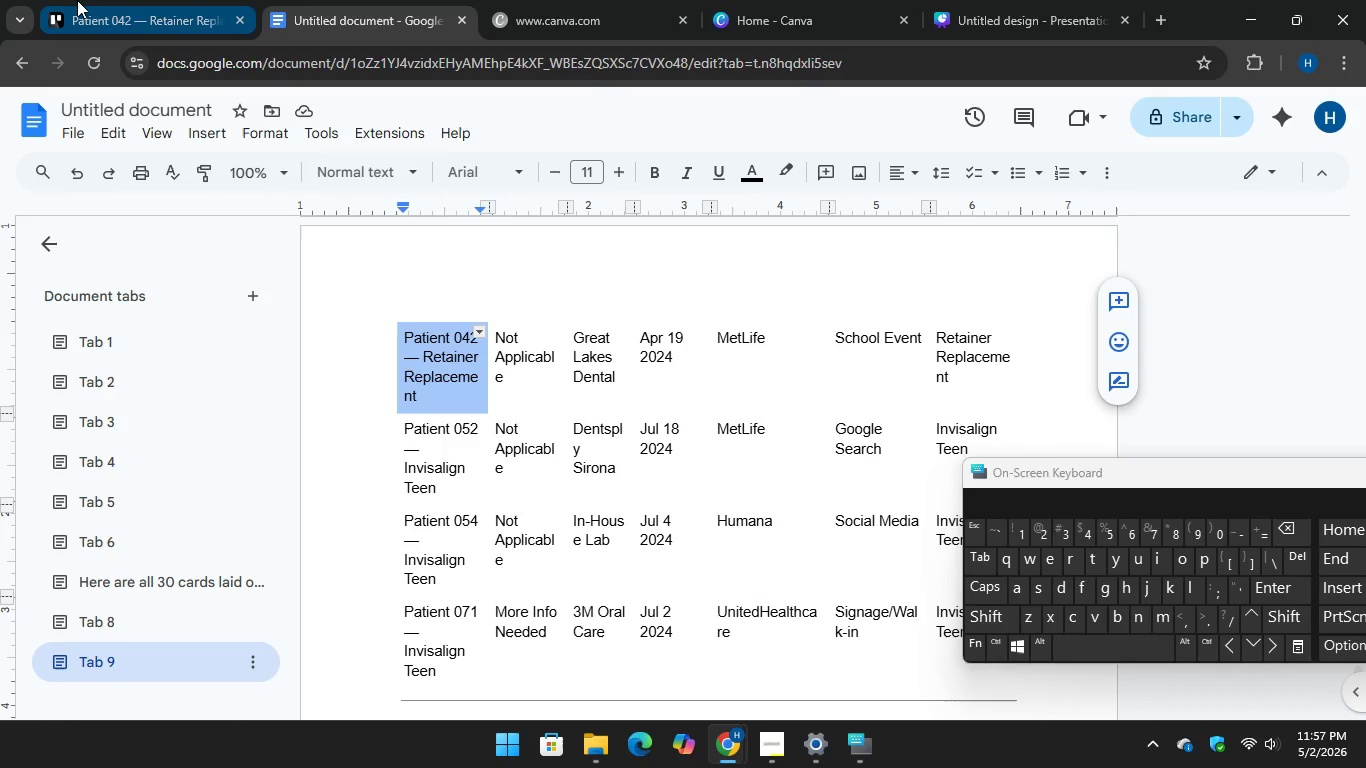 
left_click([77, 0])
 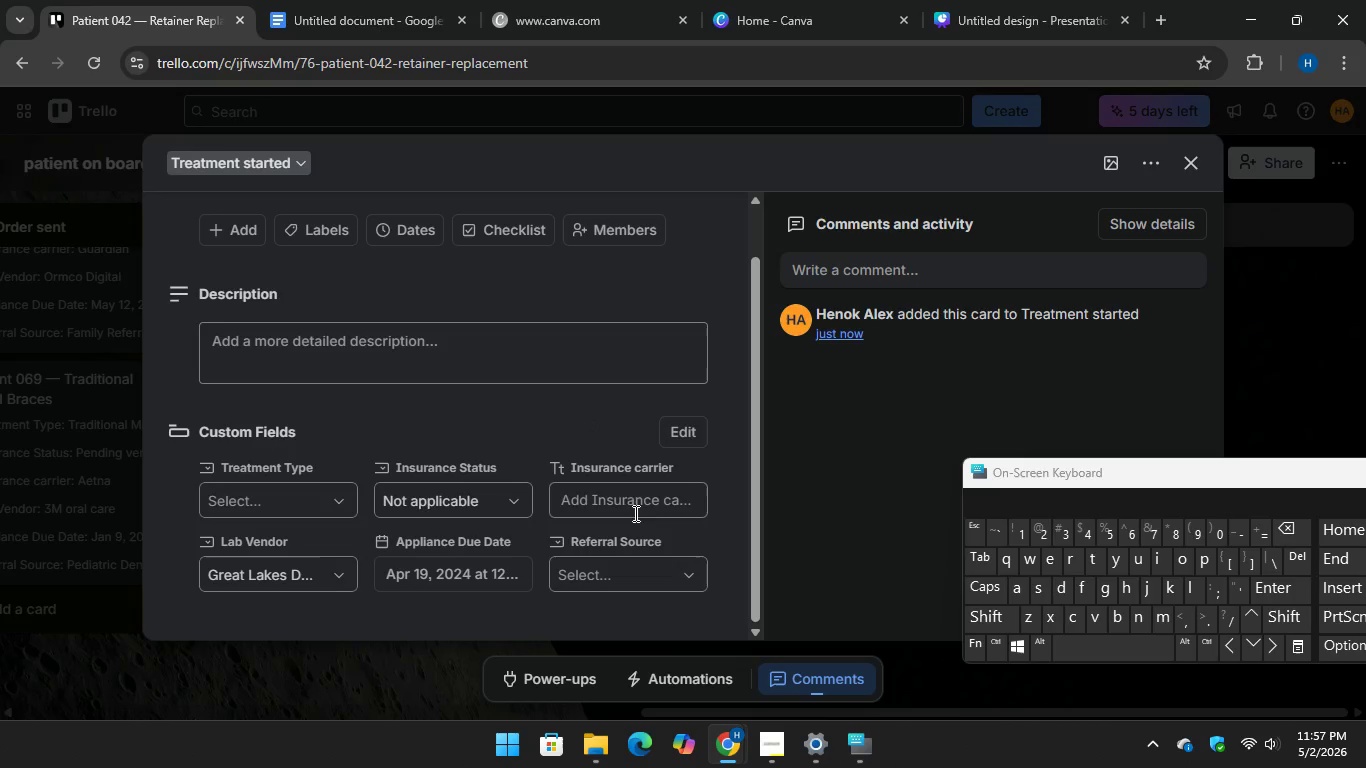 
left_click([626, 491])
 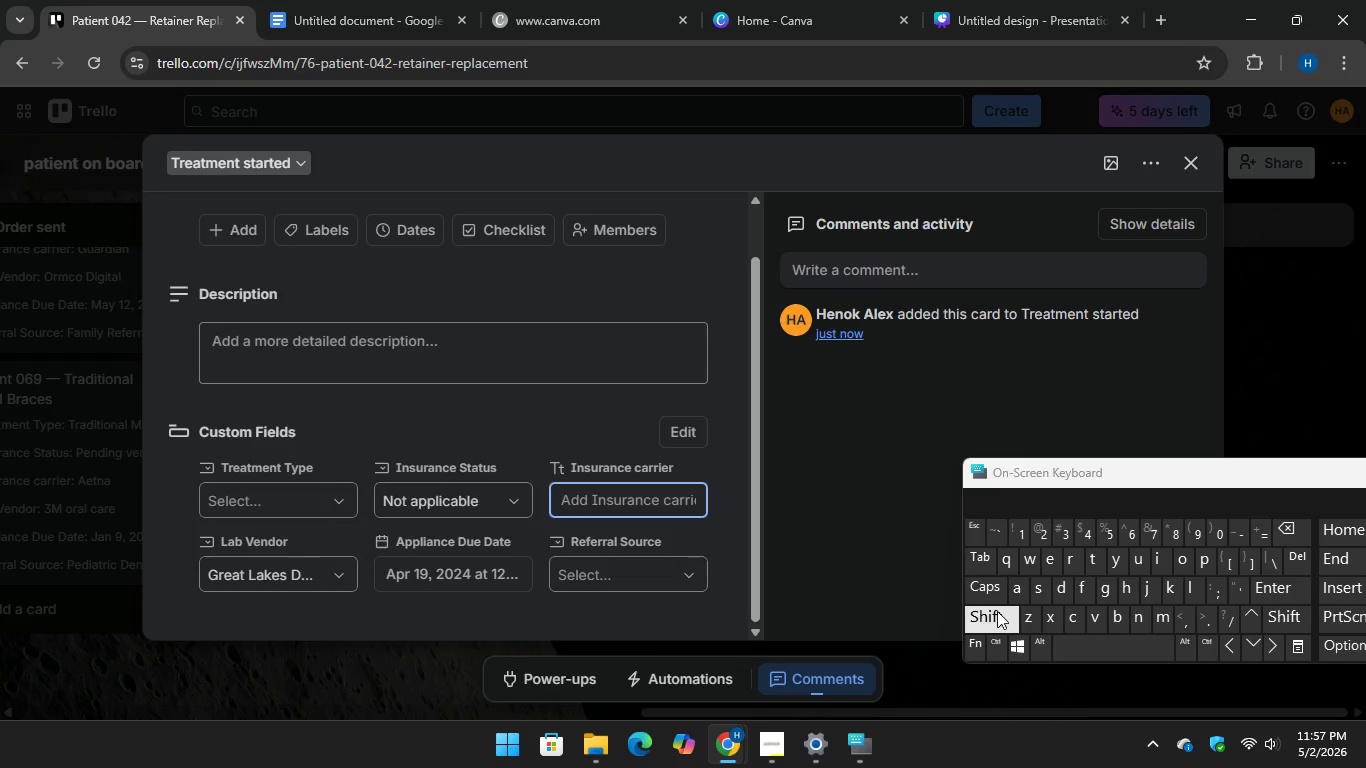 
key(Shift+M)
 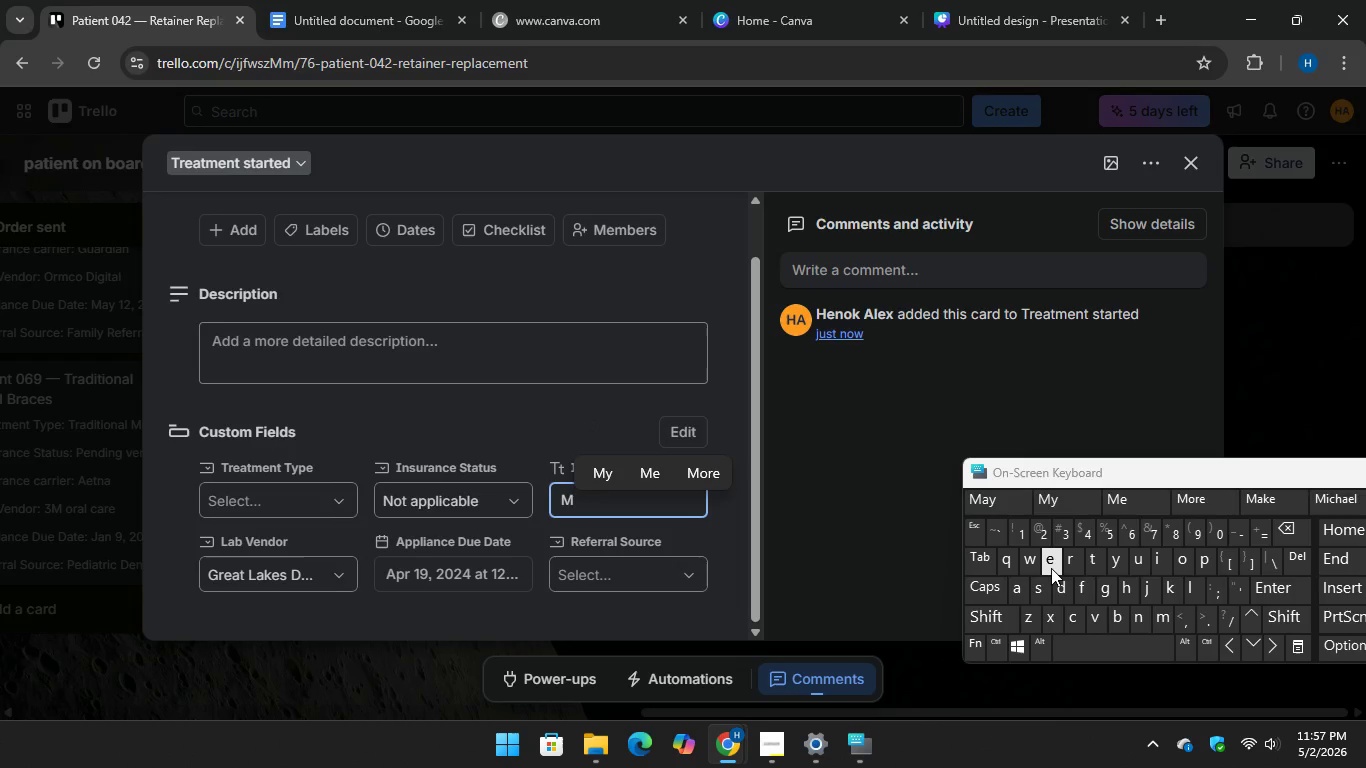 
type(etLife)
 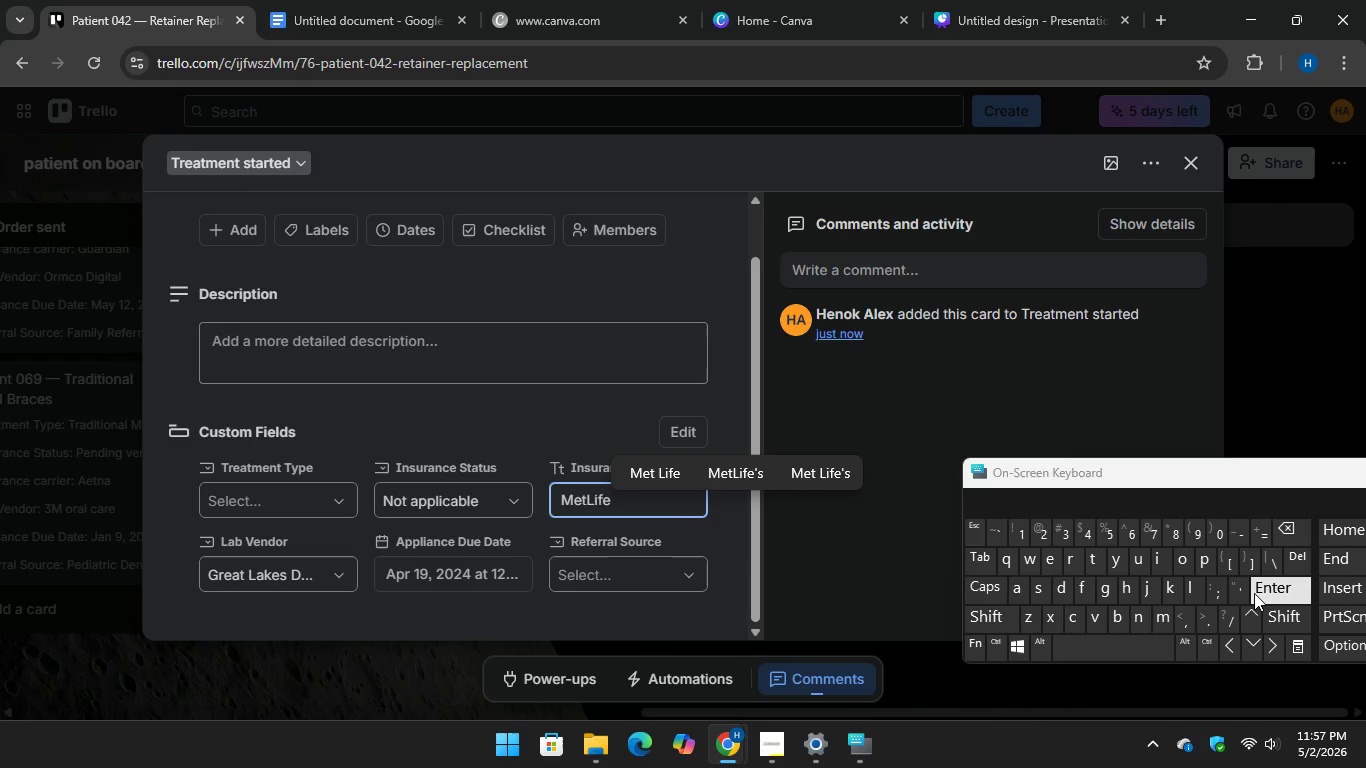 
key(Enter)
 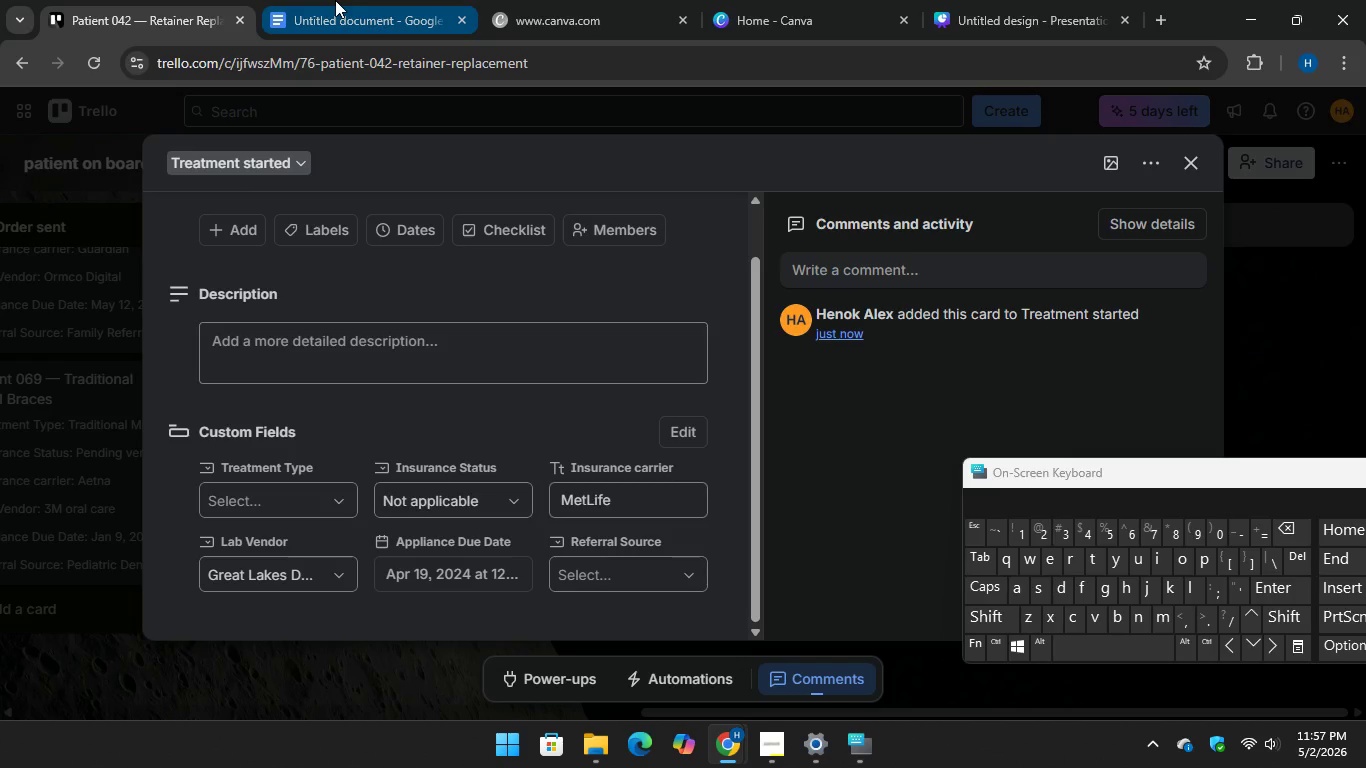 
left_click([335, 0])
 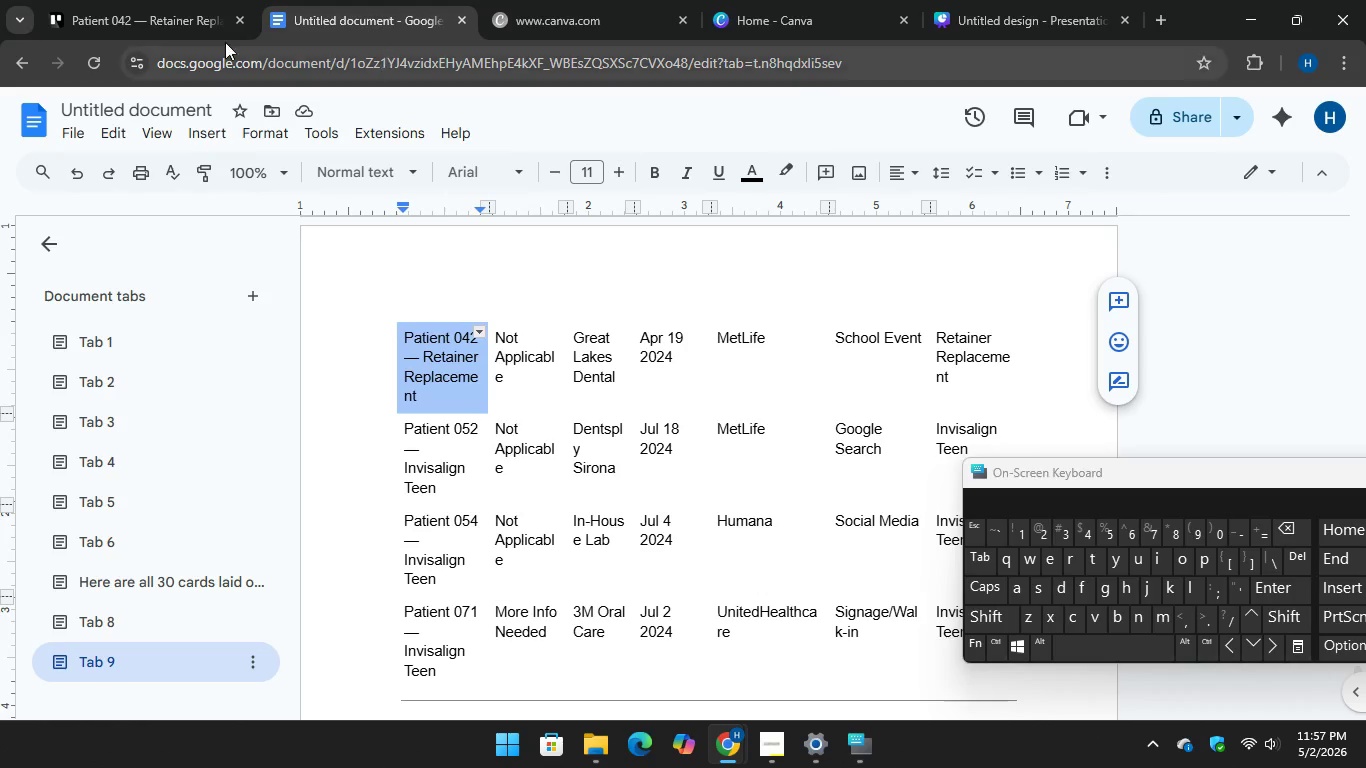 
left_click([152, 14])
 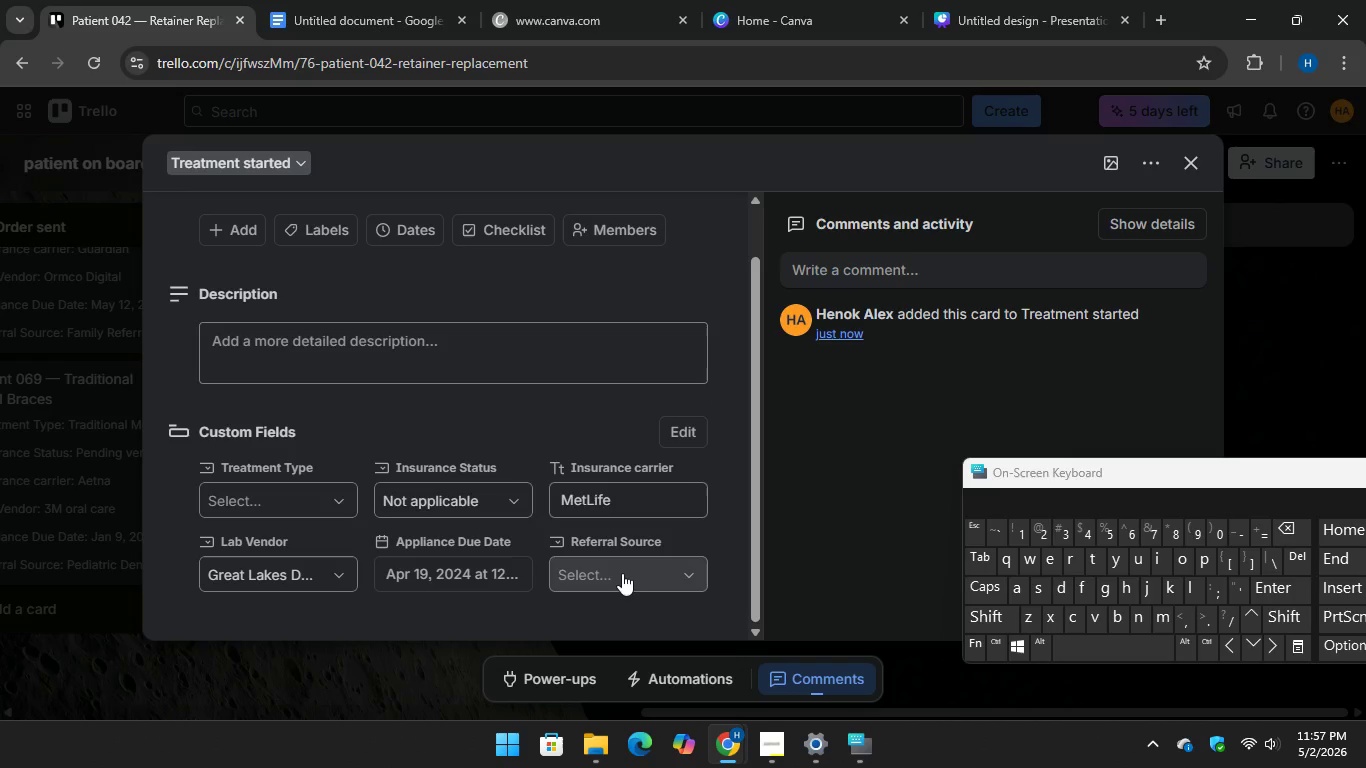 
left_click([622, 572])
 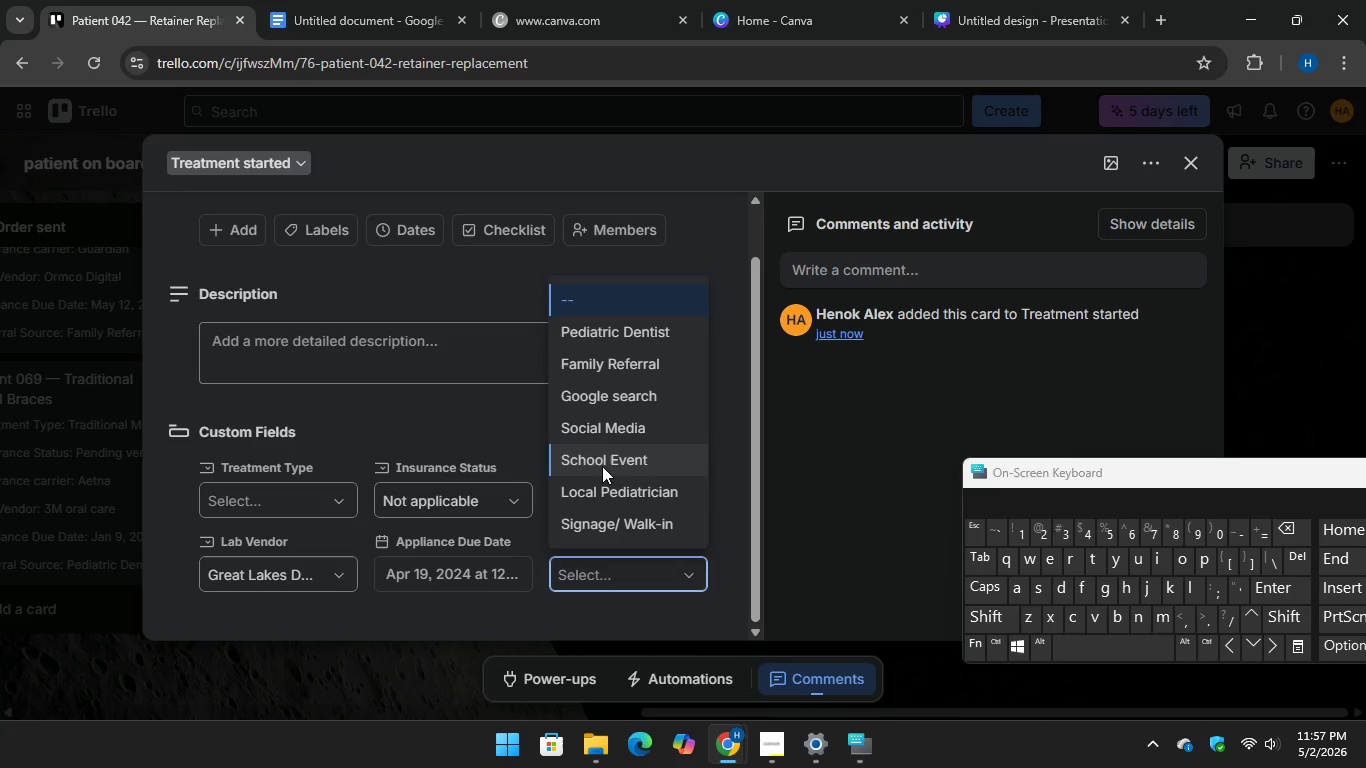 
left_click([602, 466])
 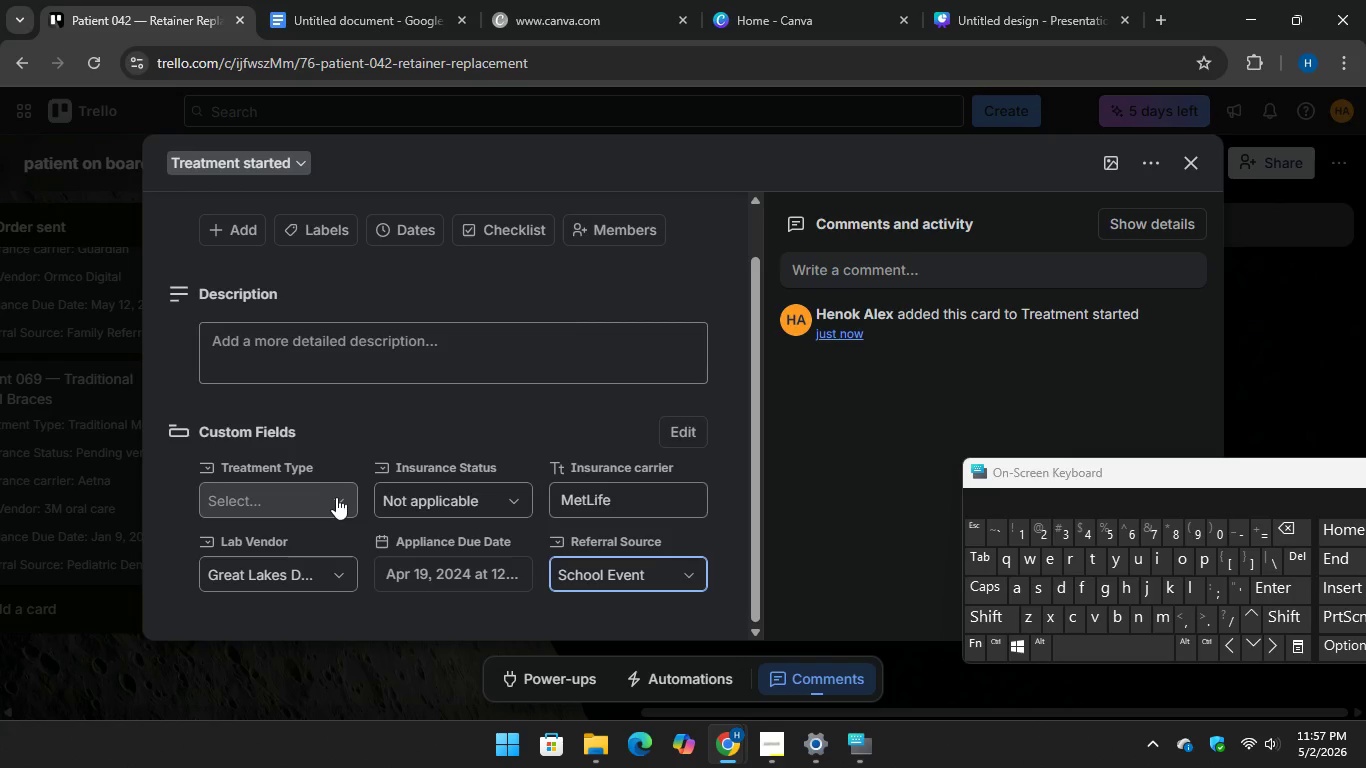 
left_click([329, 498])
 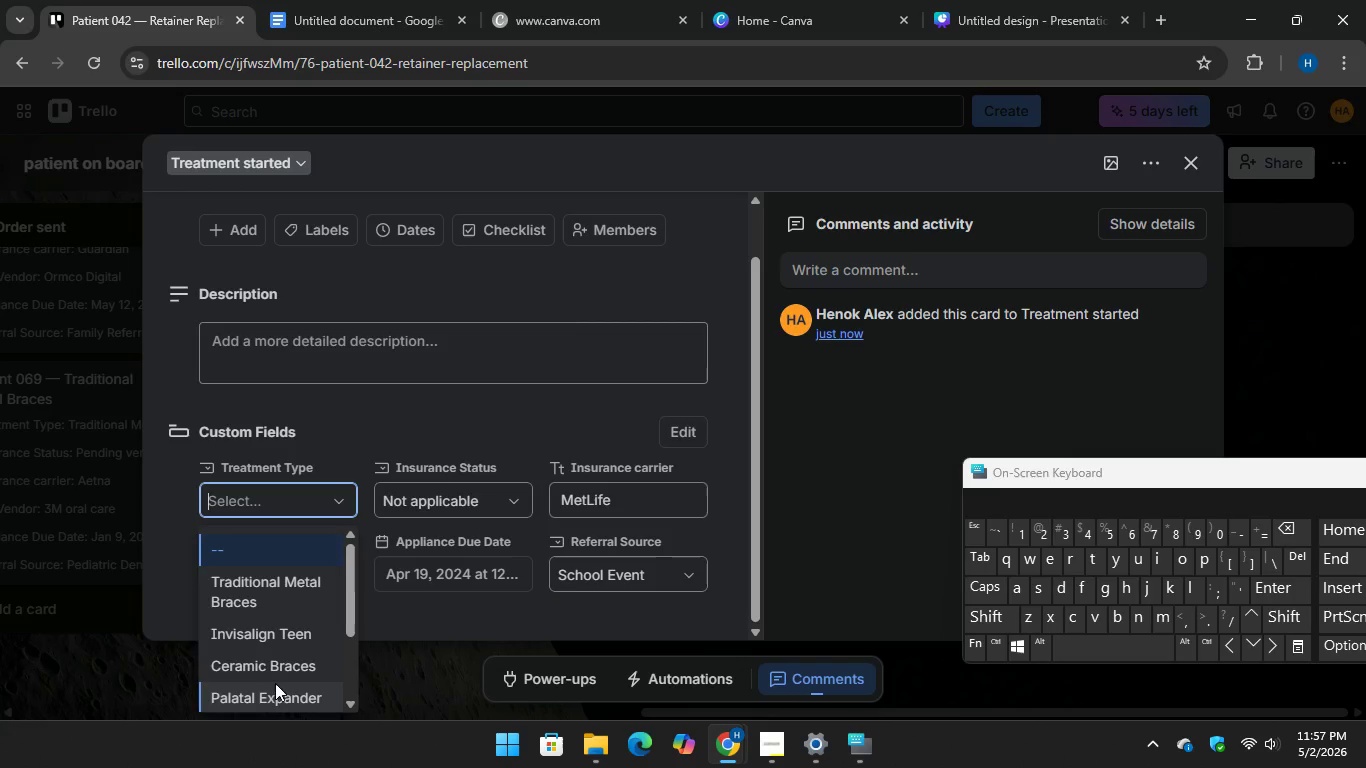 
scroll: coordinate [277, 680], scroll_direction: down, amount: 1.0
 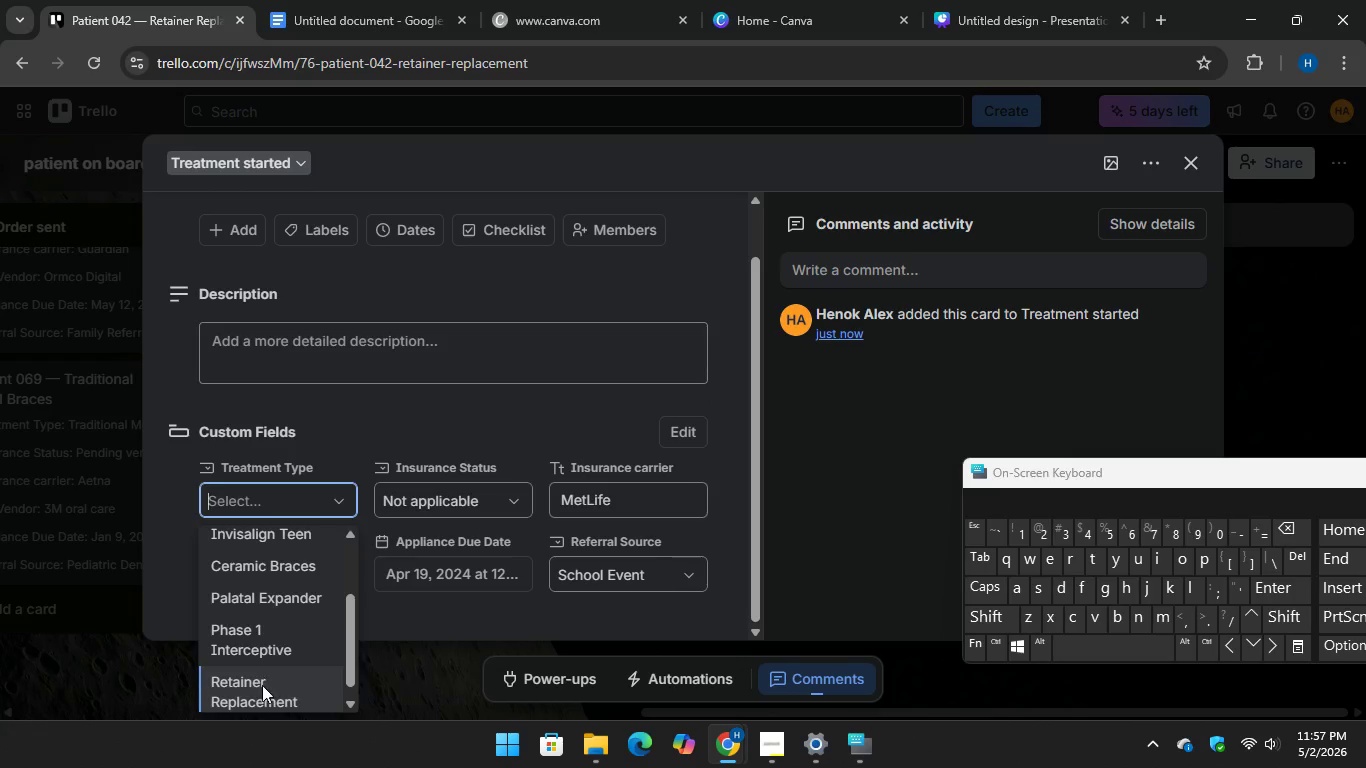 
left_click([262, 685])
 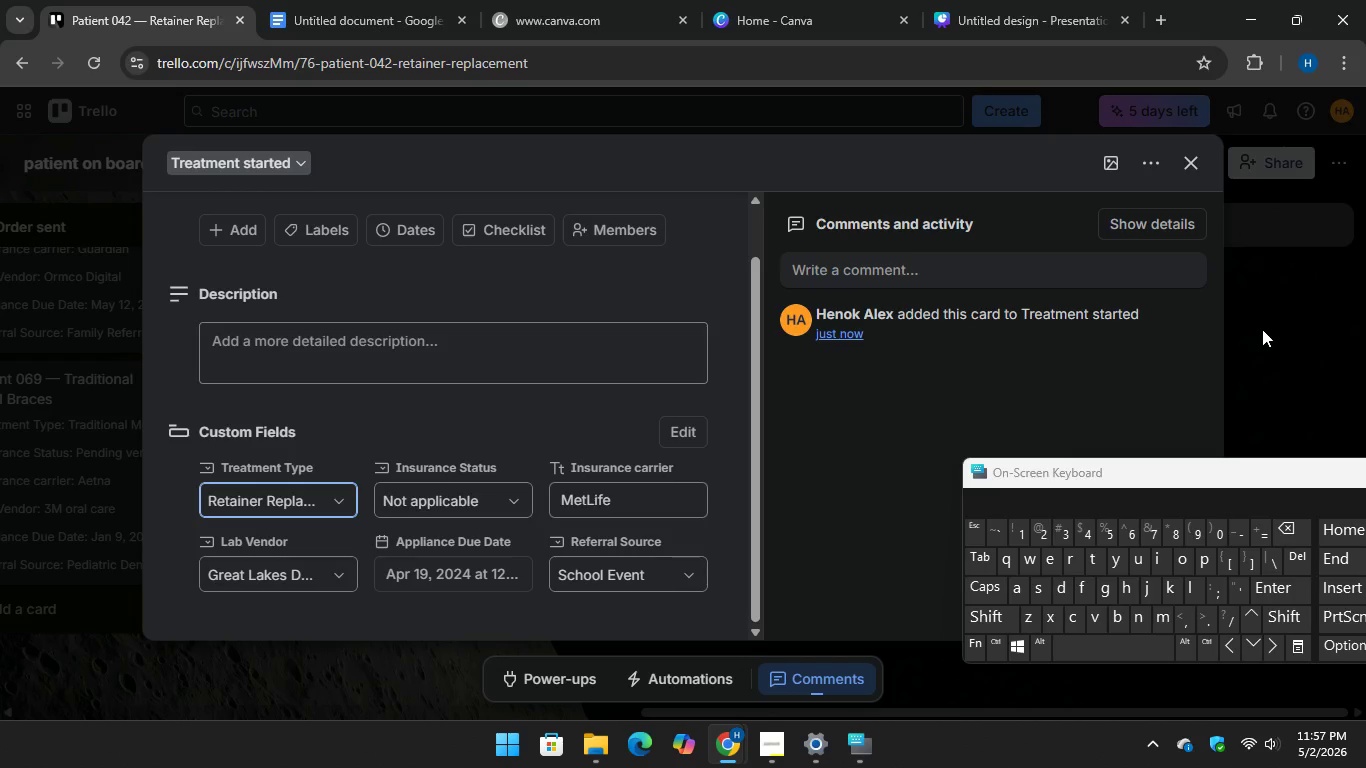 
left_click([1262, 329])
 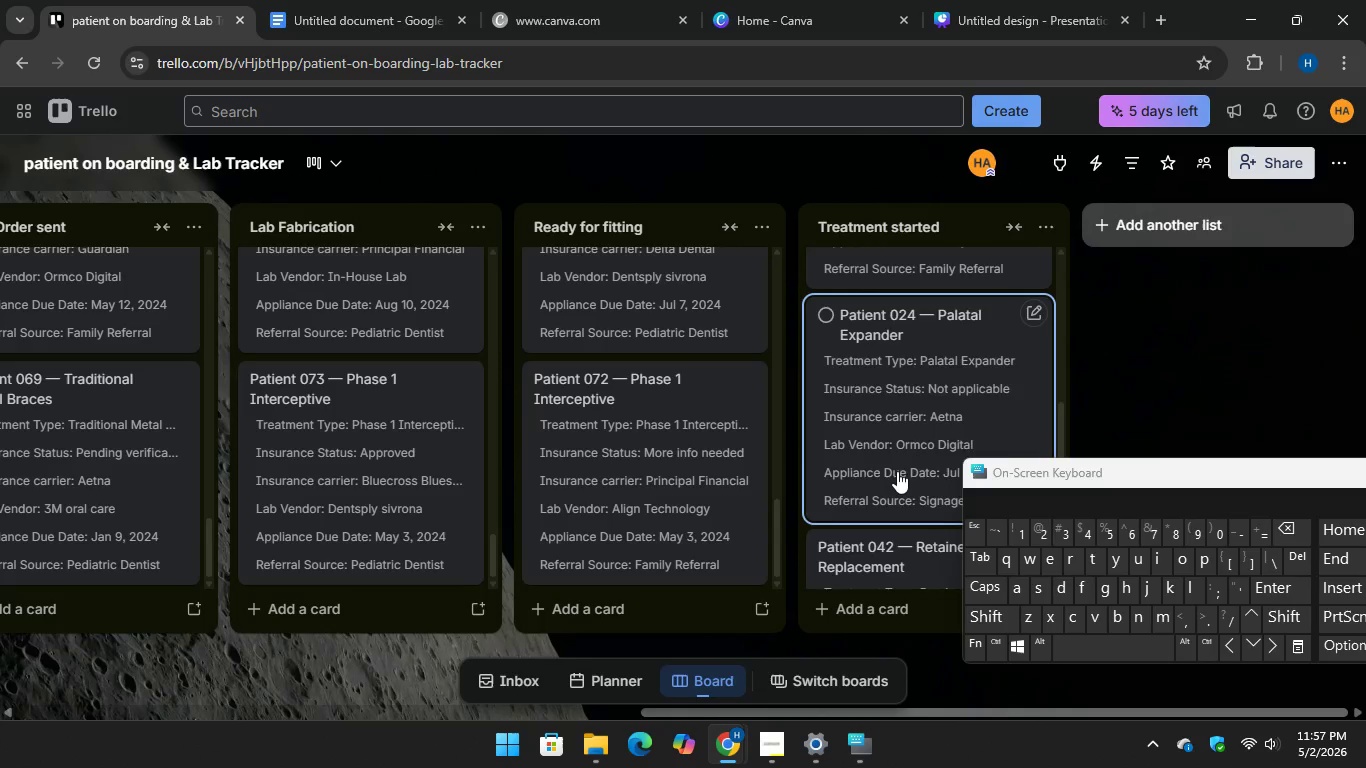 
scroll: coordinate [897, 471], scroll_direction: down, amount: 5.0
 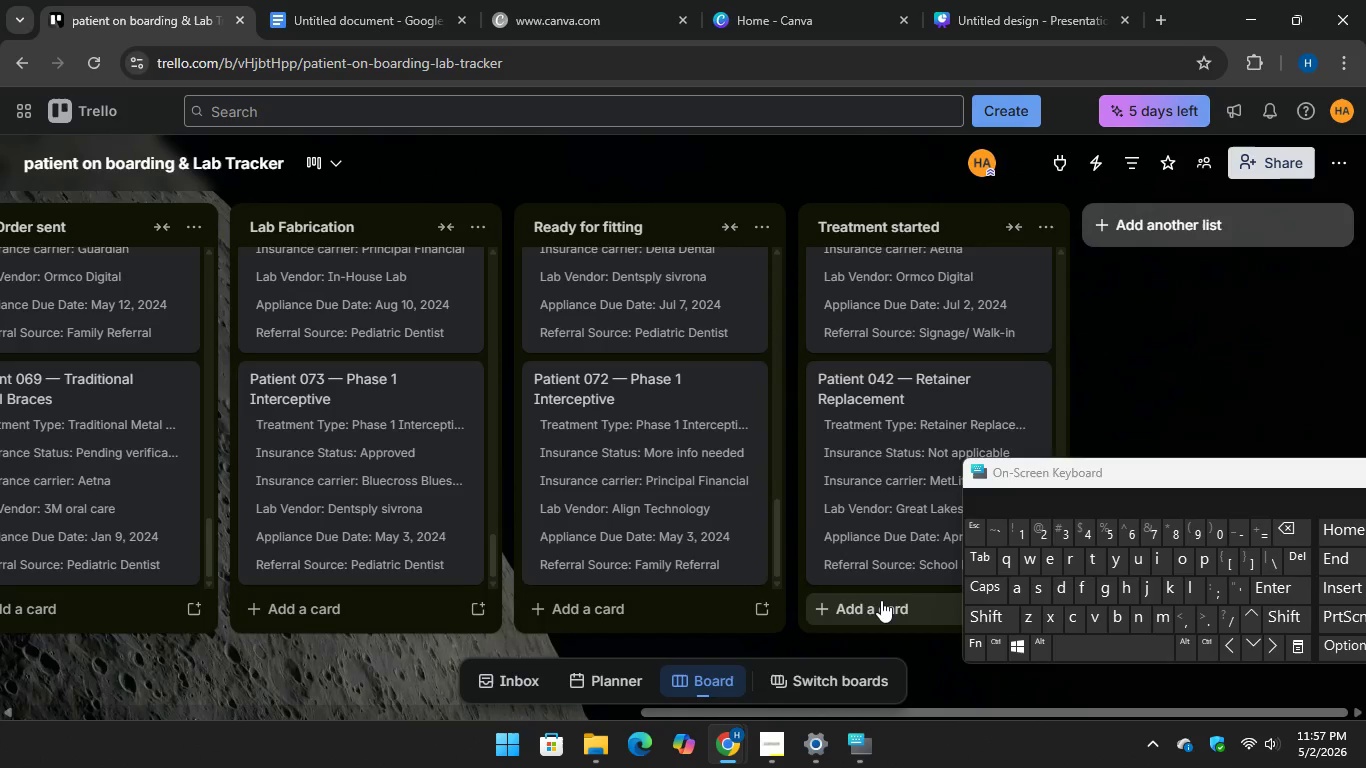 
left_click([881, 600])
 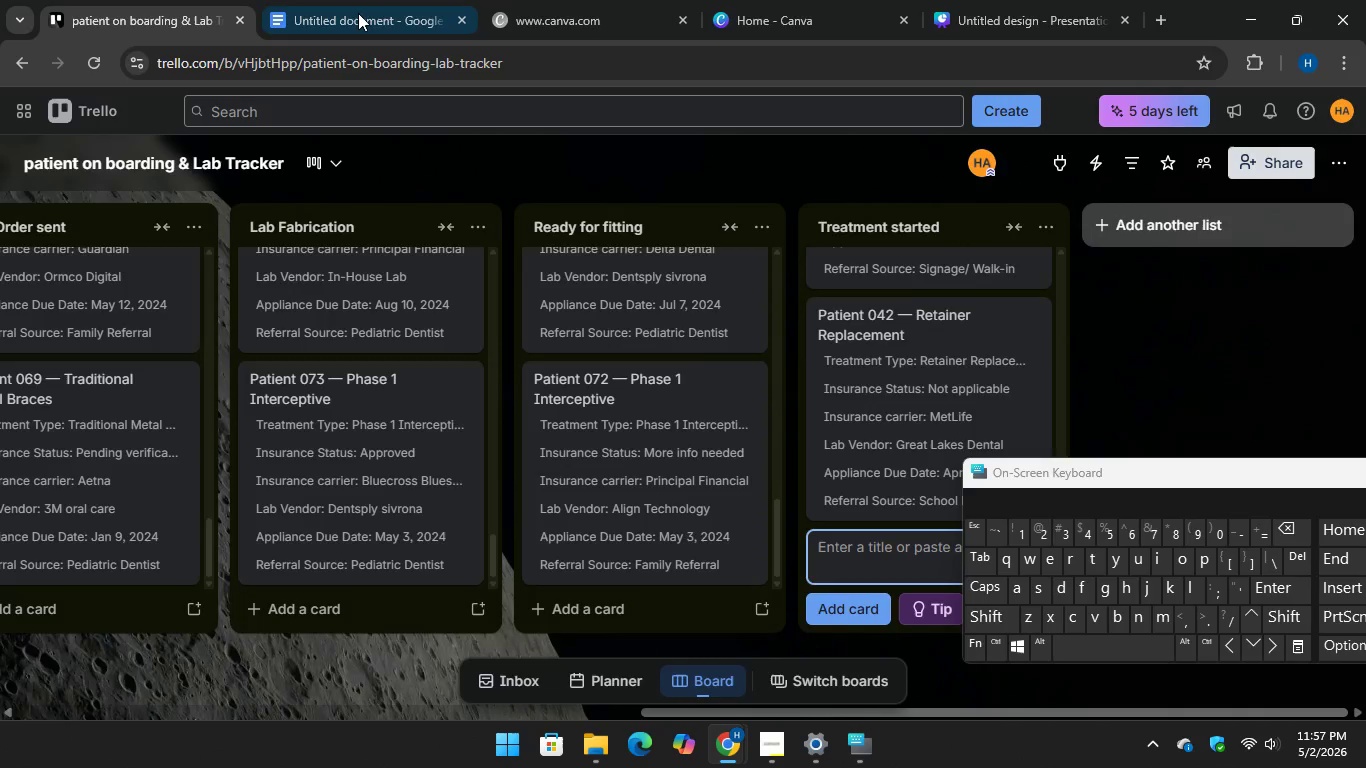 
left_click([348, 0])
 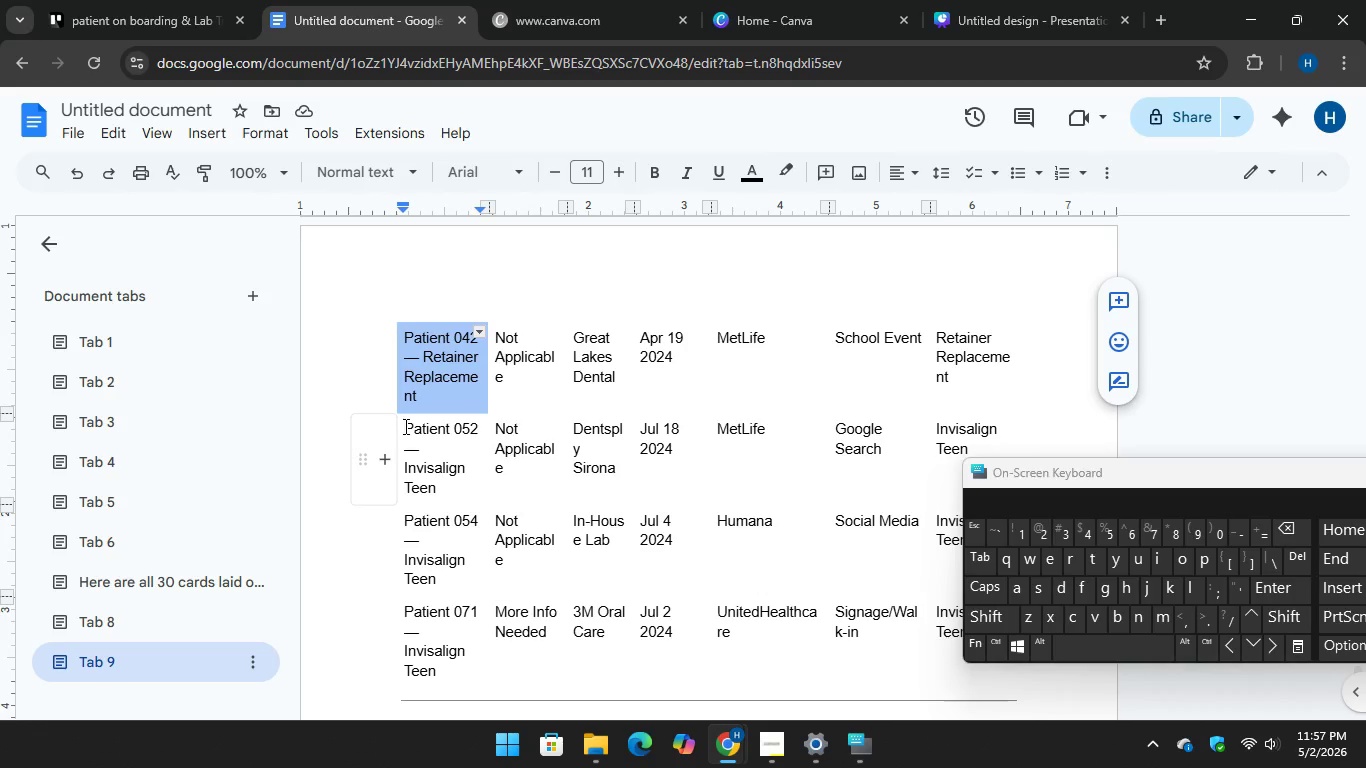 
left_click_drag(start_coordinate=[402, 426], to_coordinate=[465, 489])
 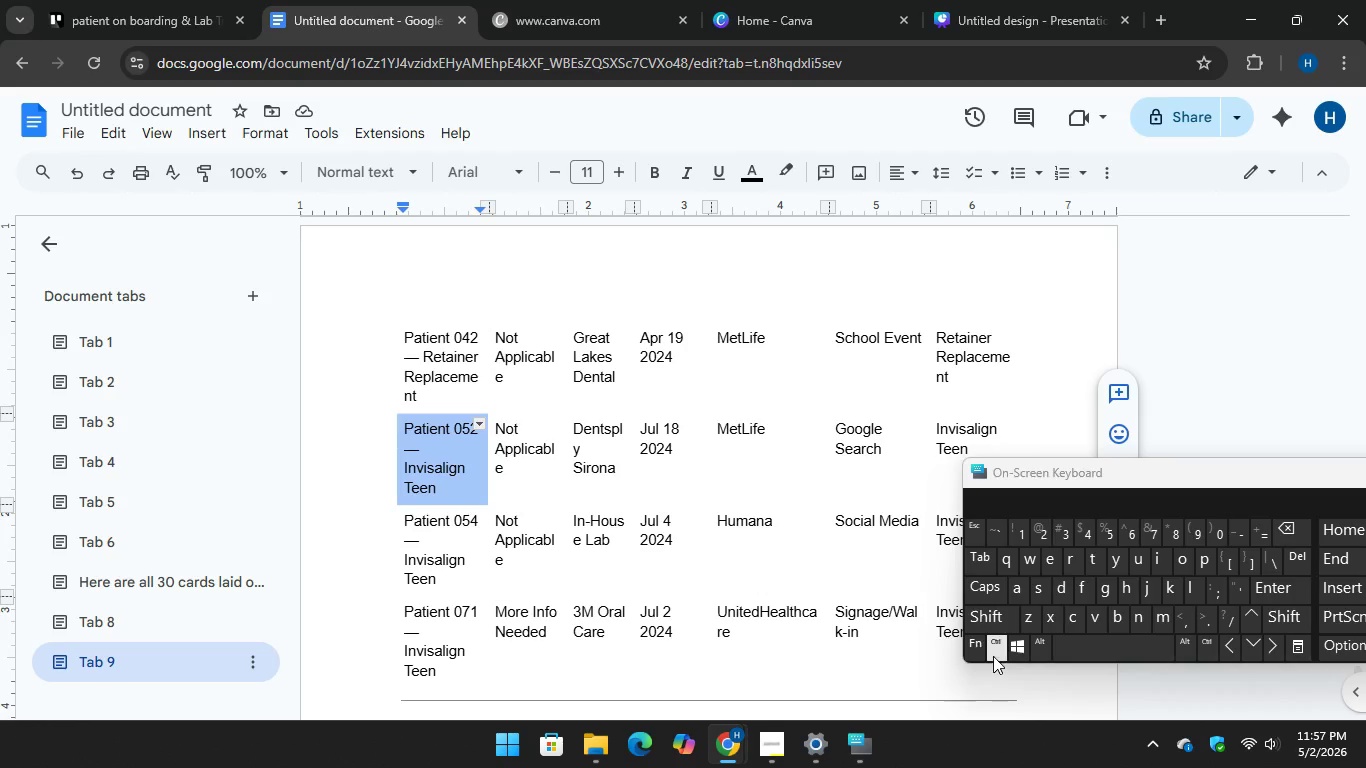 
key(Control+C)
 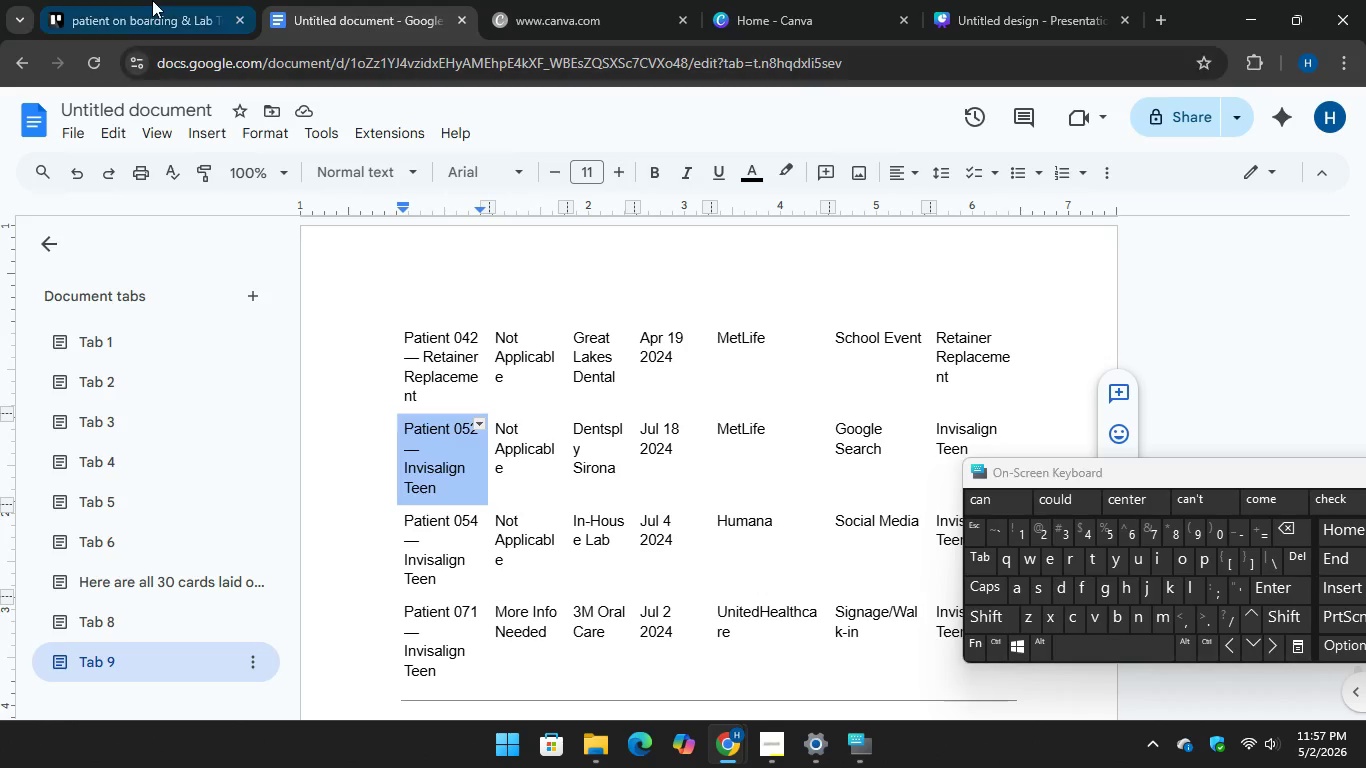 
left_click([152, 0])
 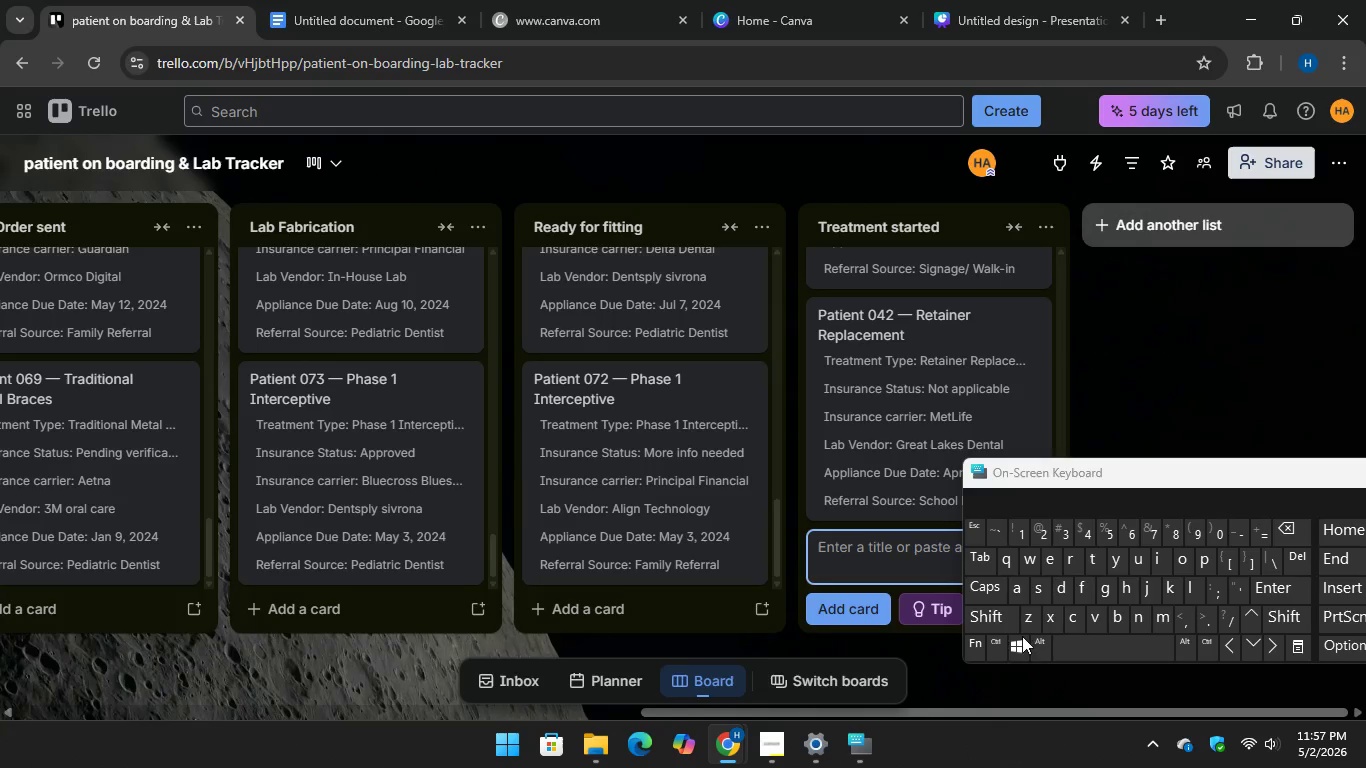 
key(Control+V)
 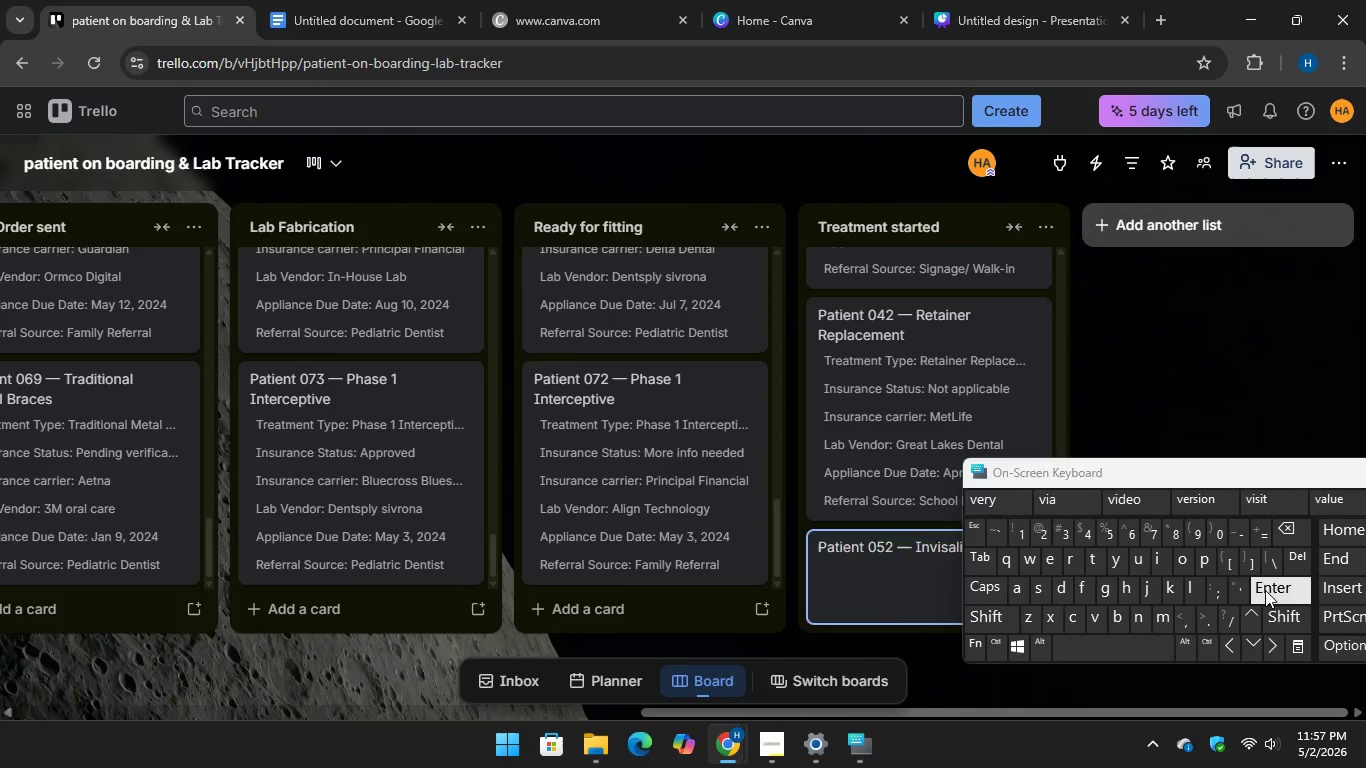 
key(Enter)
 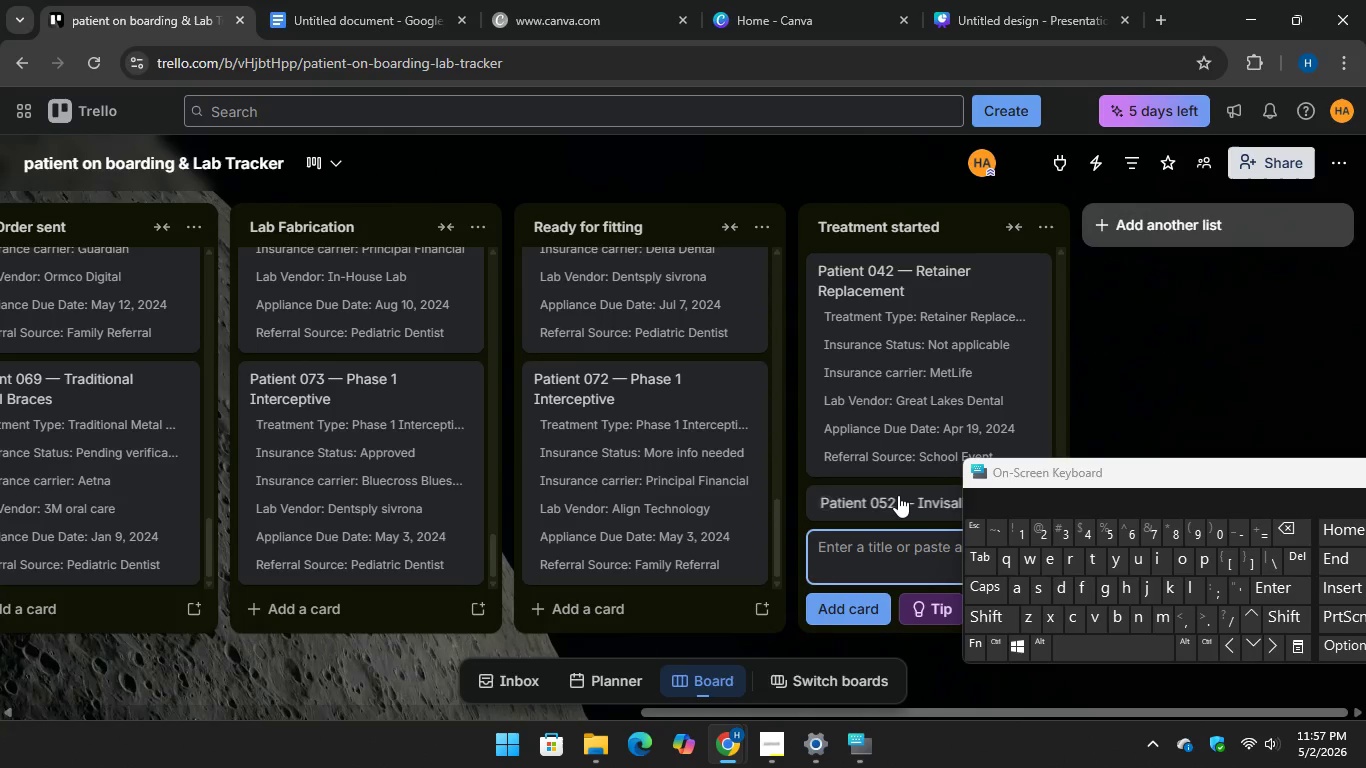 
left_click([898, 495])
 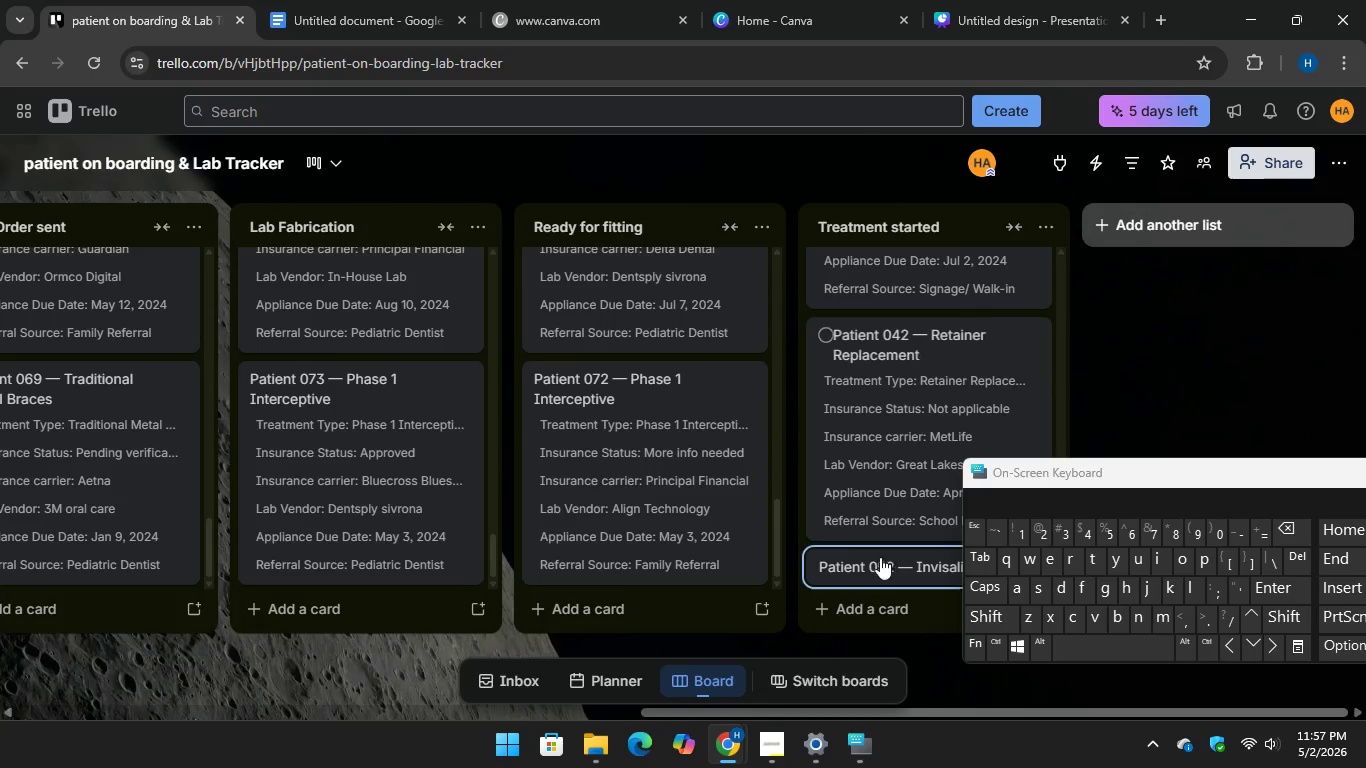 
left_click([880, 557])
 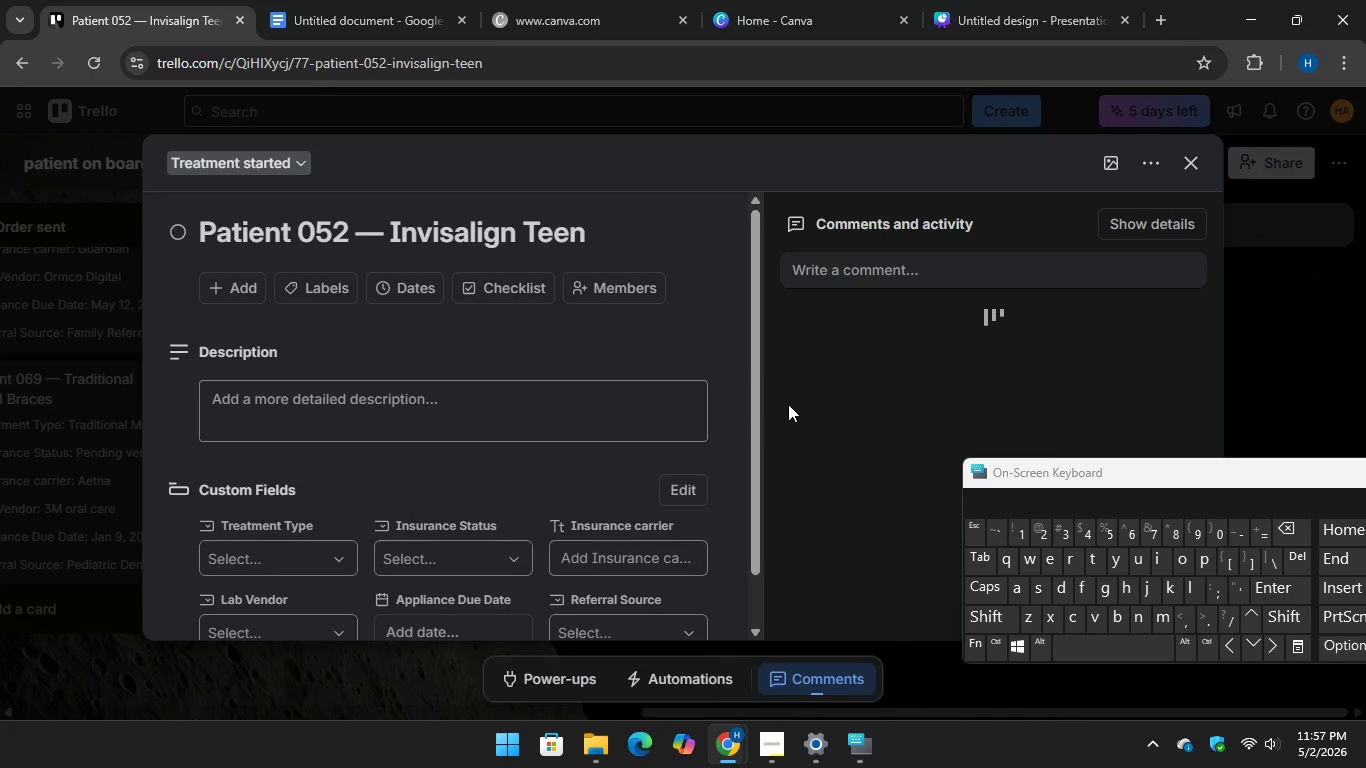 
scroll: coordinate [788, 404], scroll_direction: down, amount: 3.0
 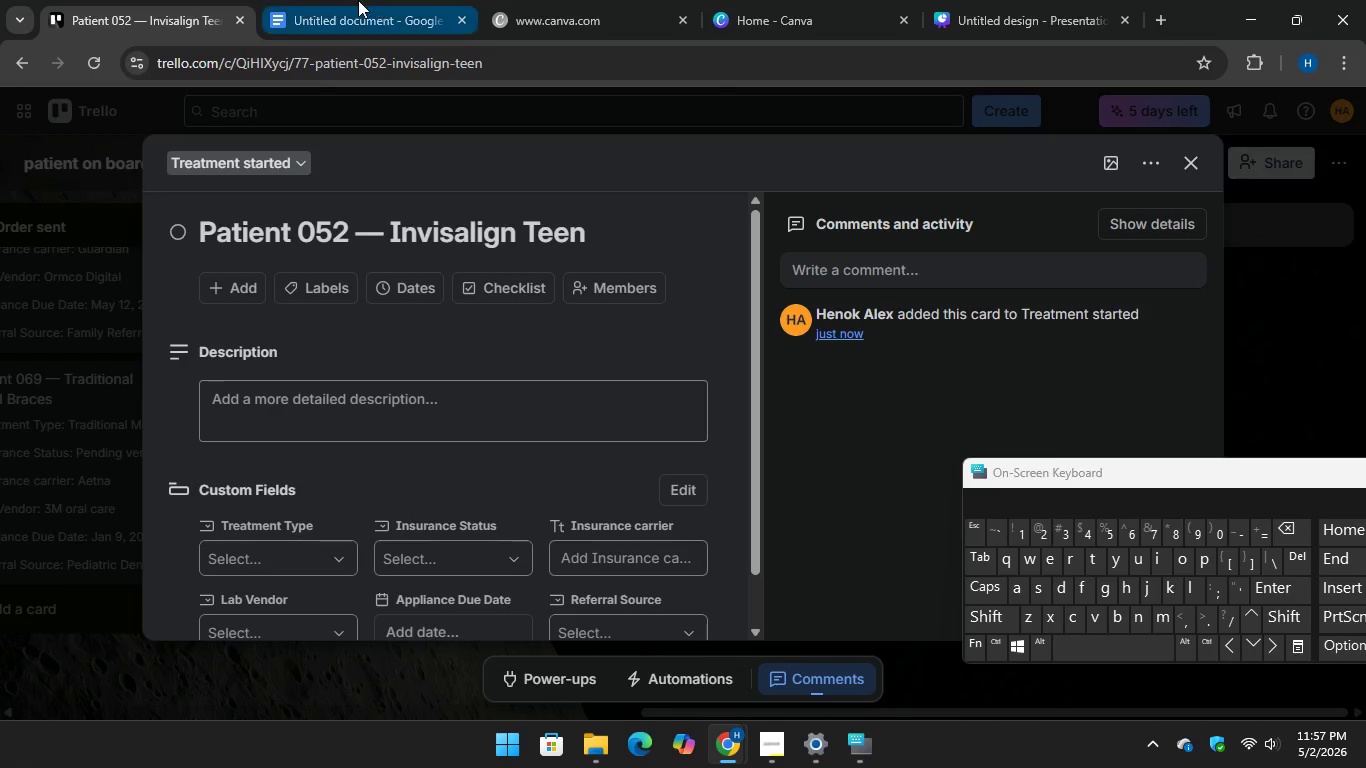 
left_click([358, 0])
 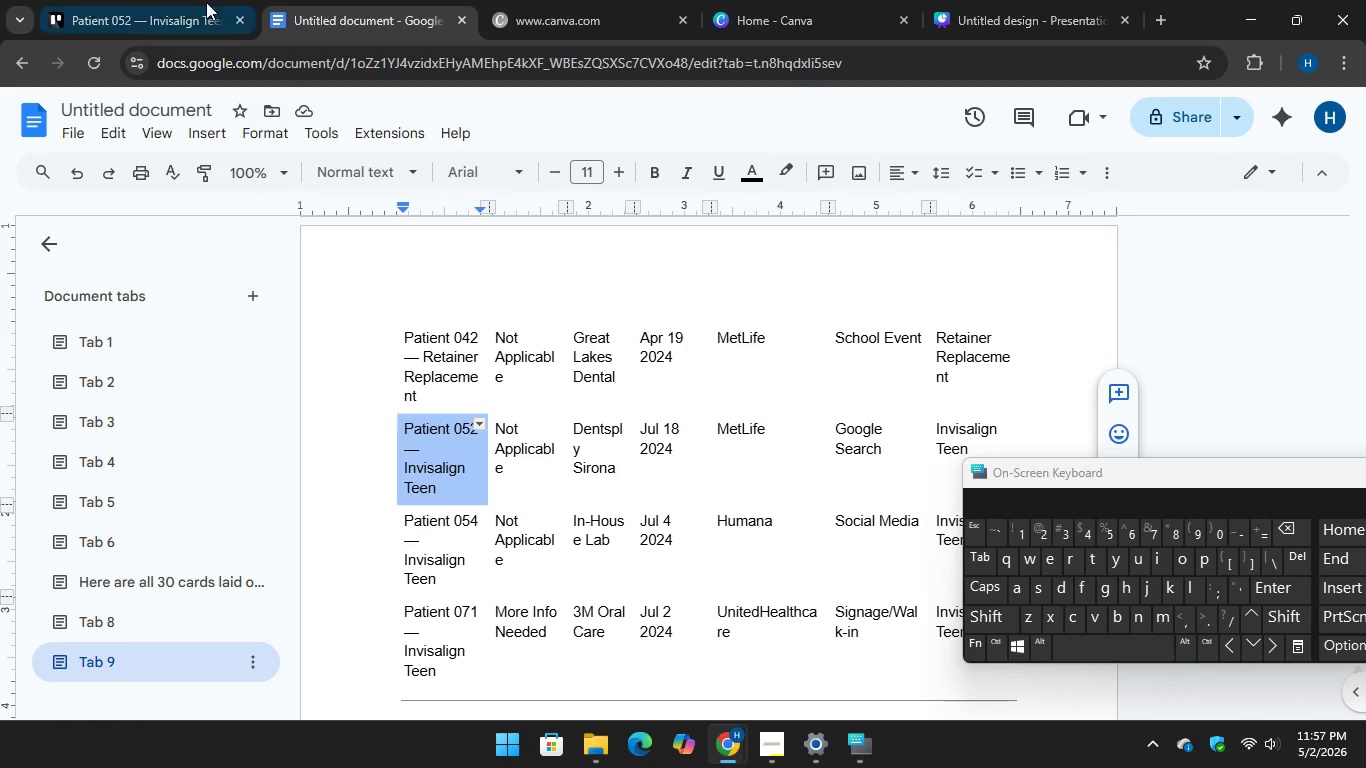 
left_click([181, 2])
 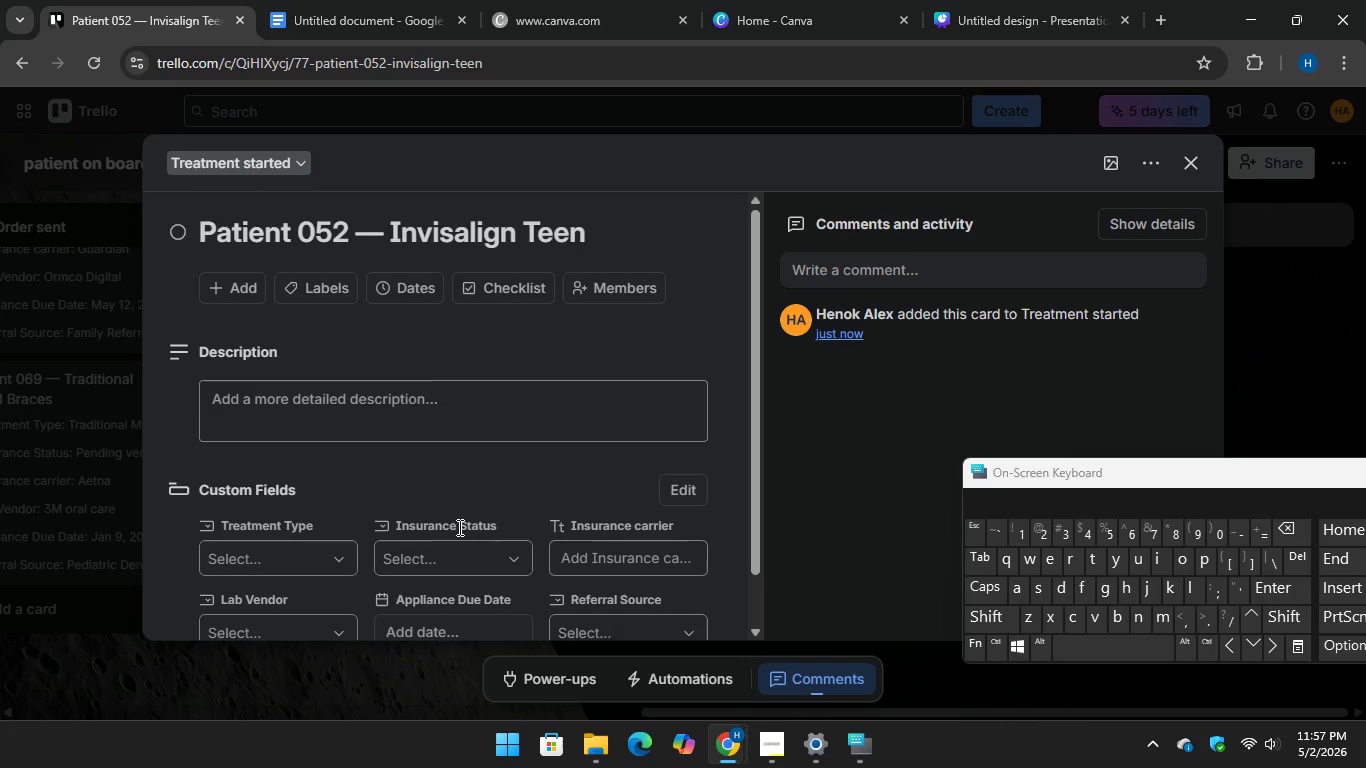 
scroll: coordinate [465, 519], scroll_direction: down, amount: 2.0
 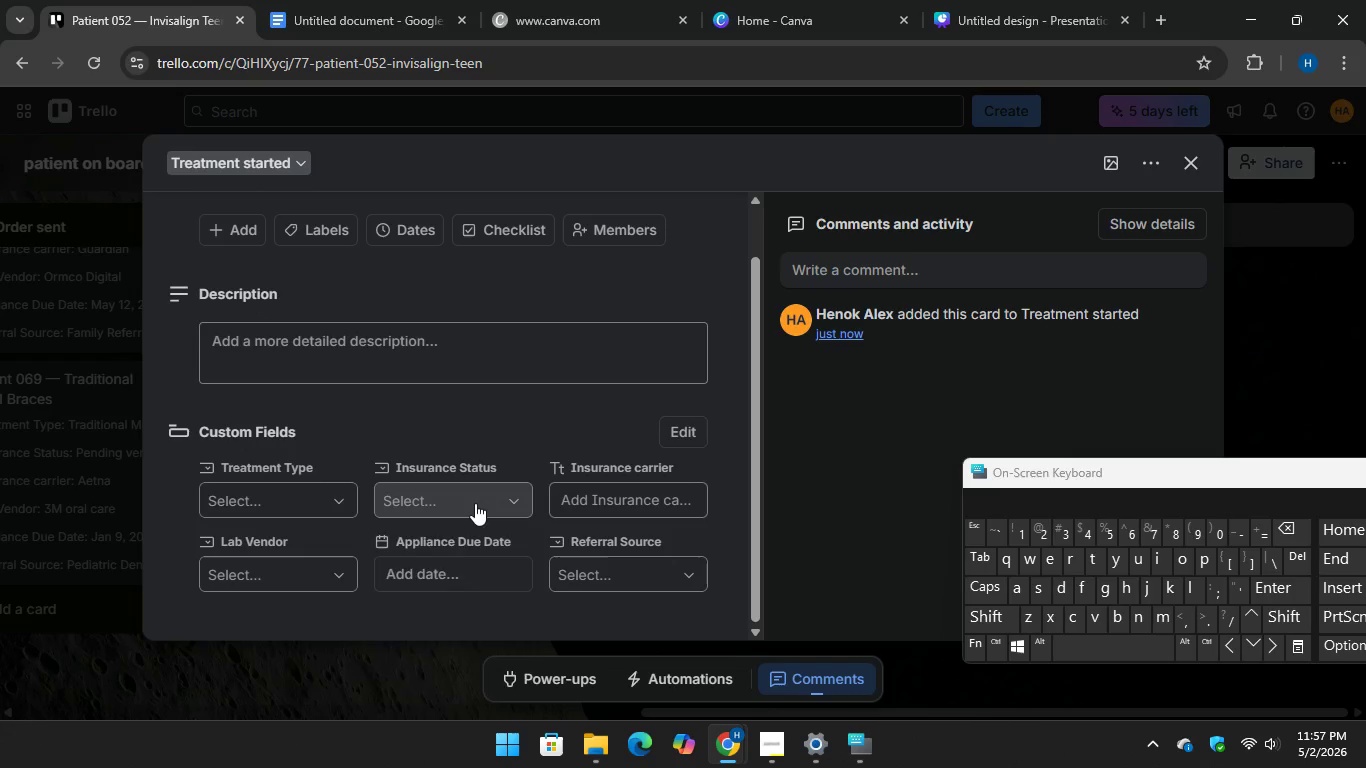 
left_click([475, 503])
 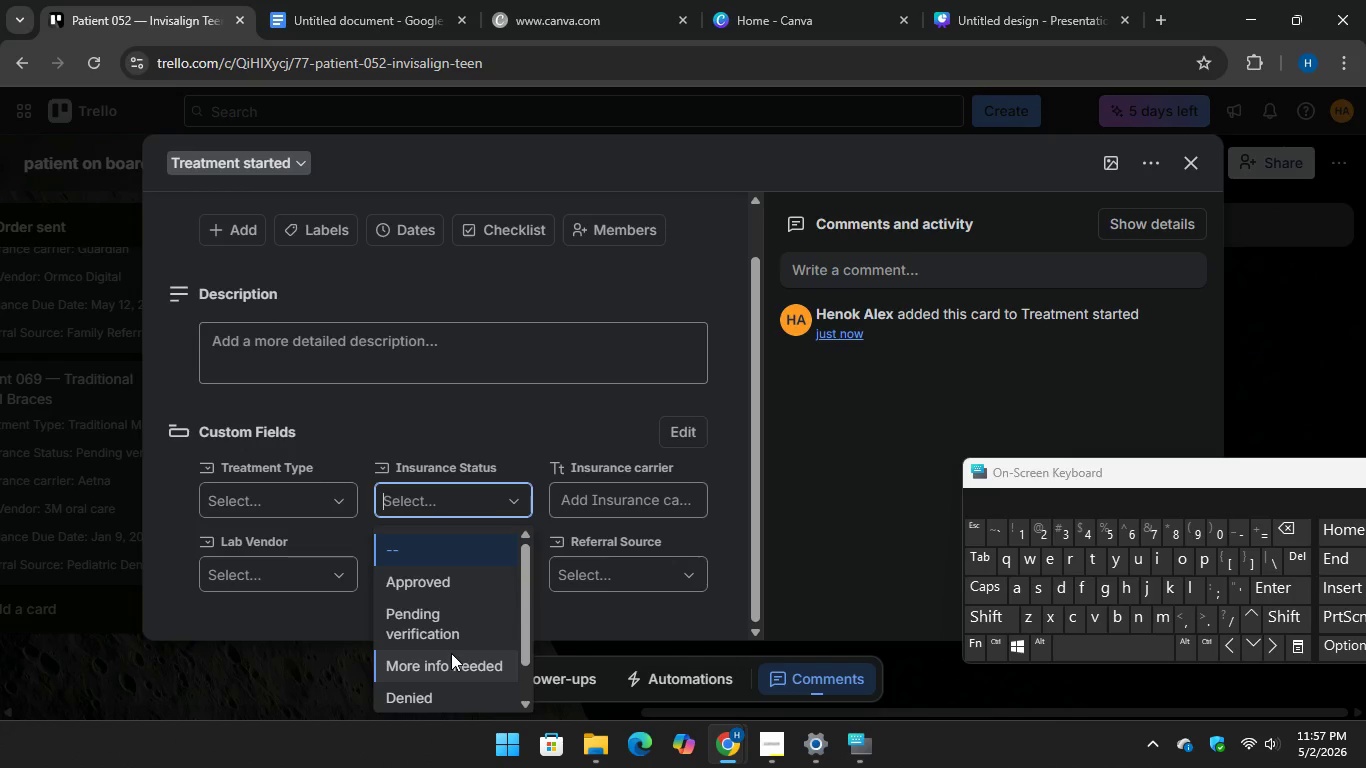 
scroll: coordinate [454, 634], scroll_direction: down, amount: 2.0
 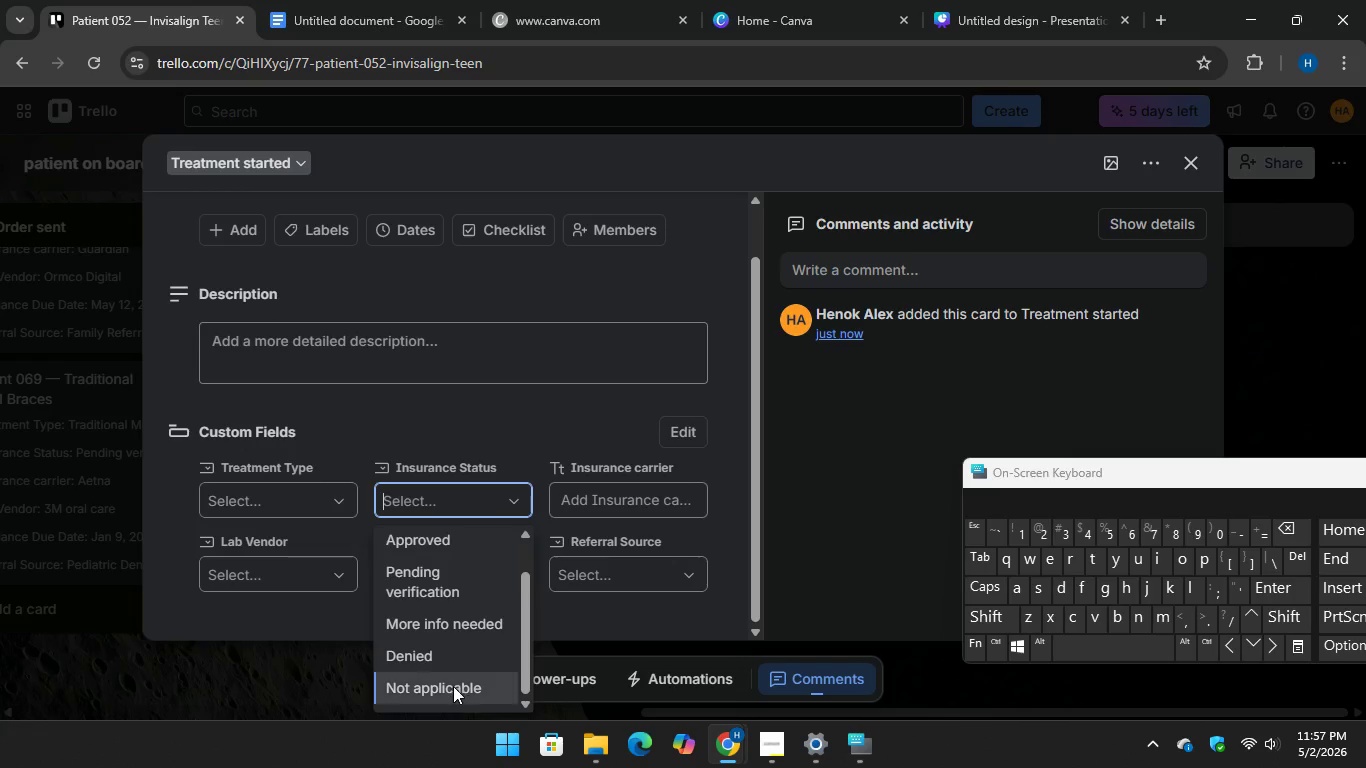 
left_click([453, 686])
 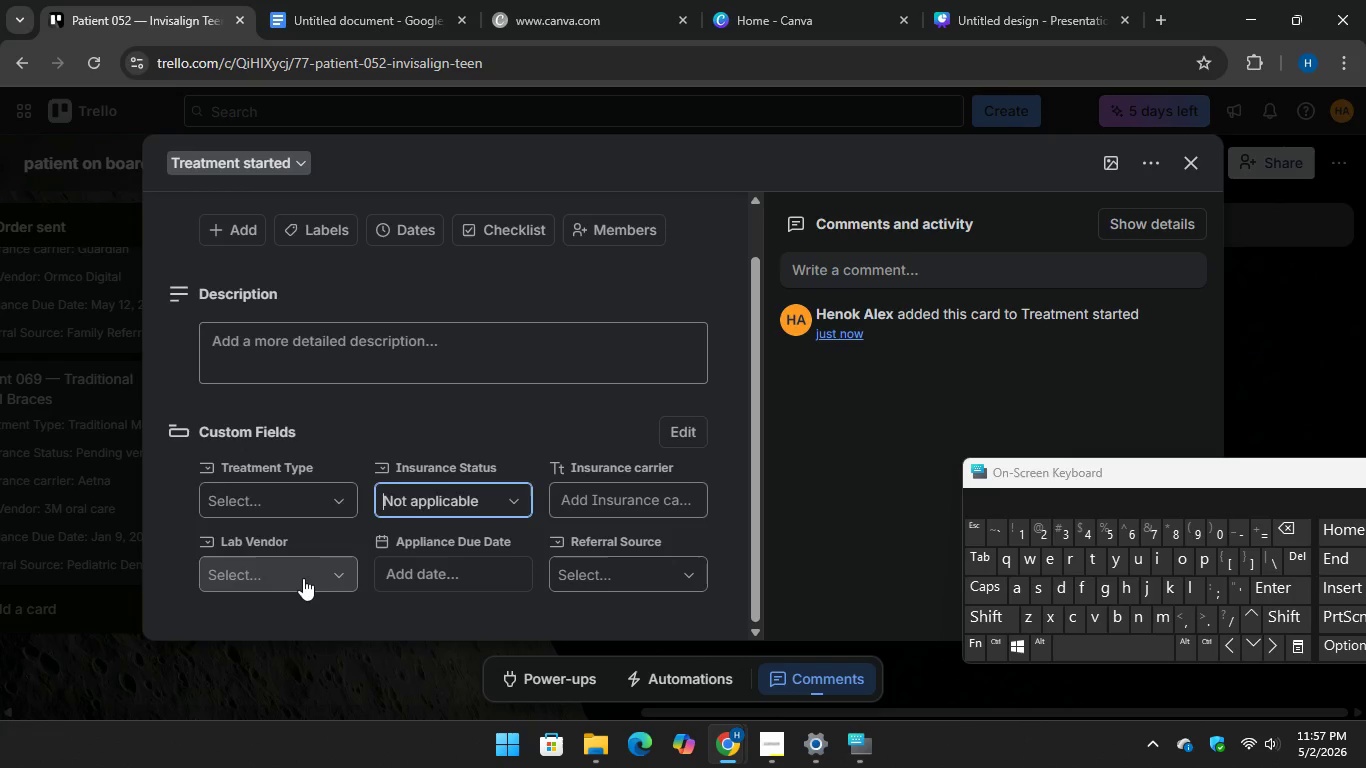 
left_click([303, 577])
 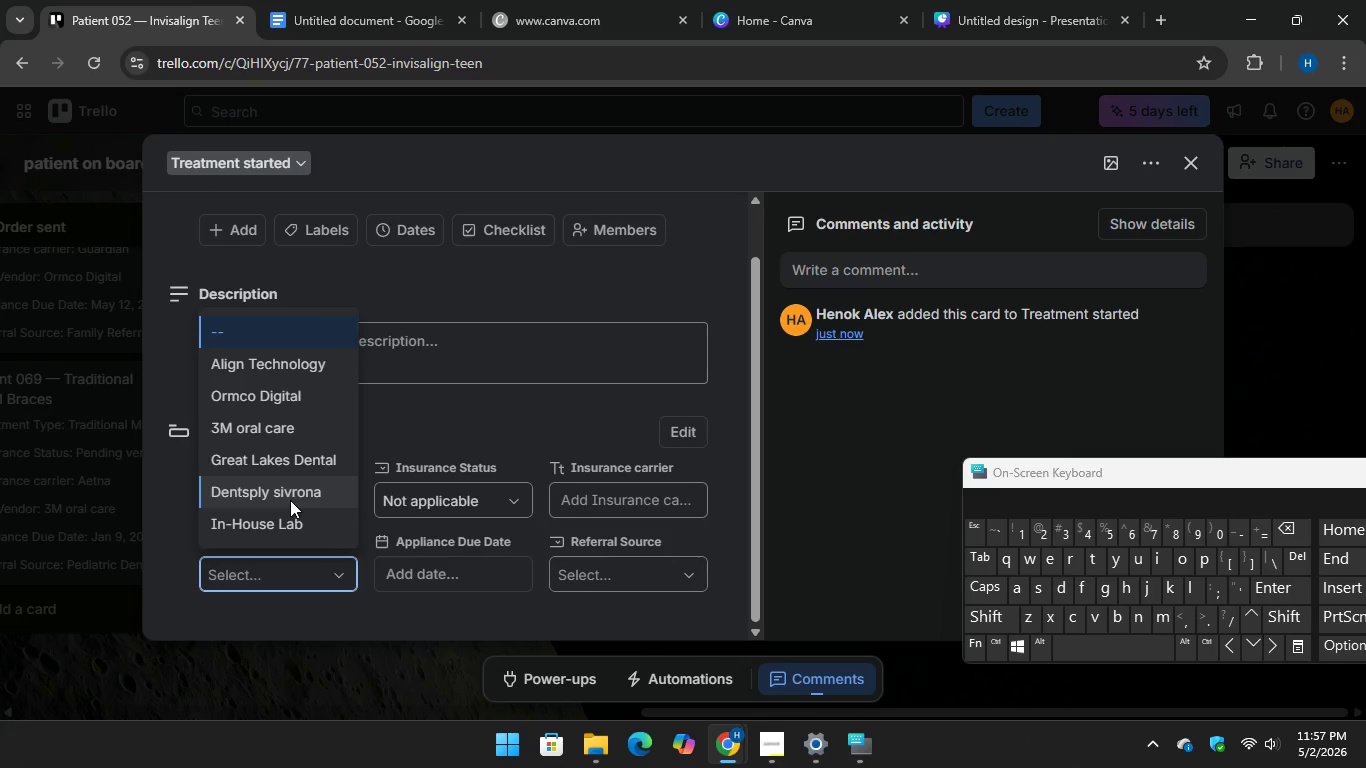 
left_click([284, 494])
 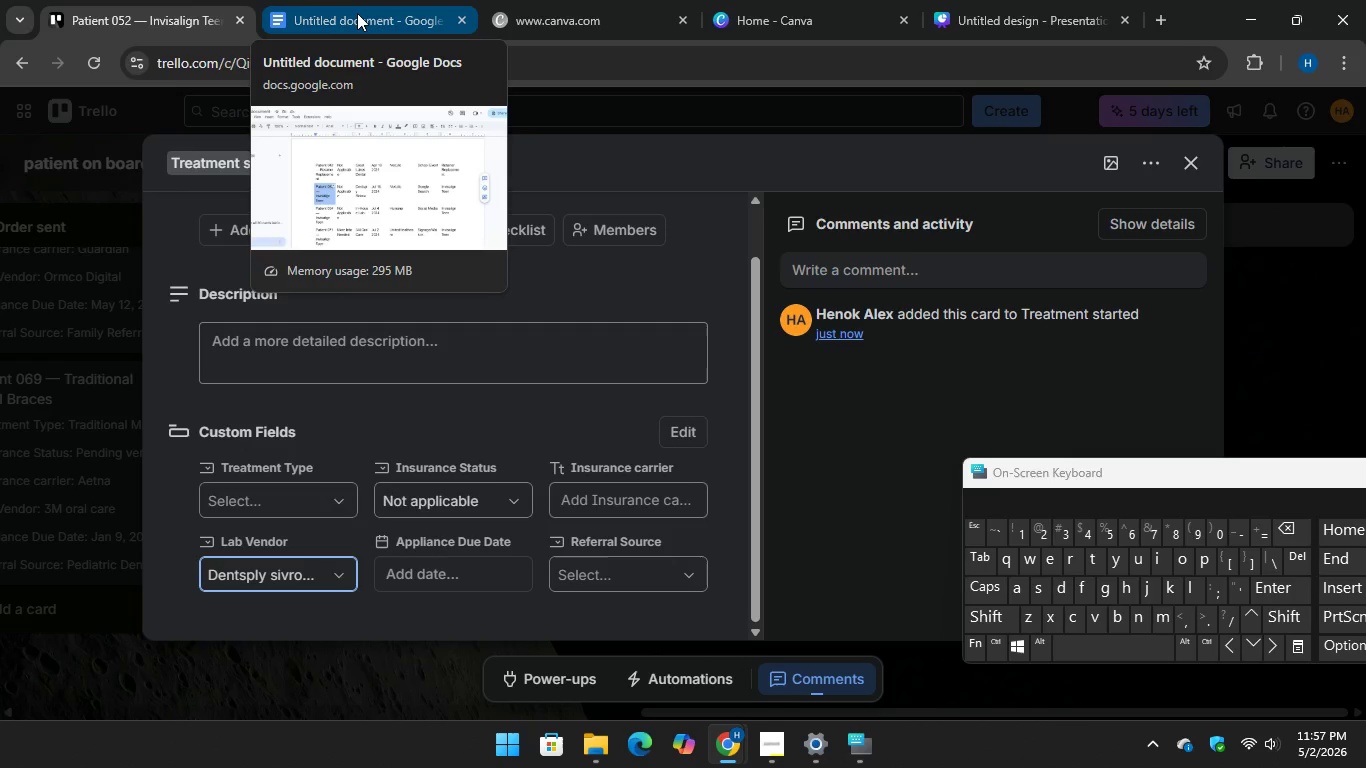 
left_click([357, 13])
 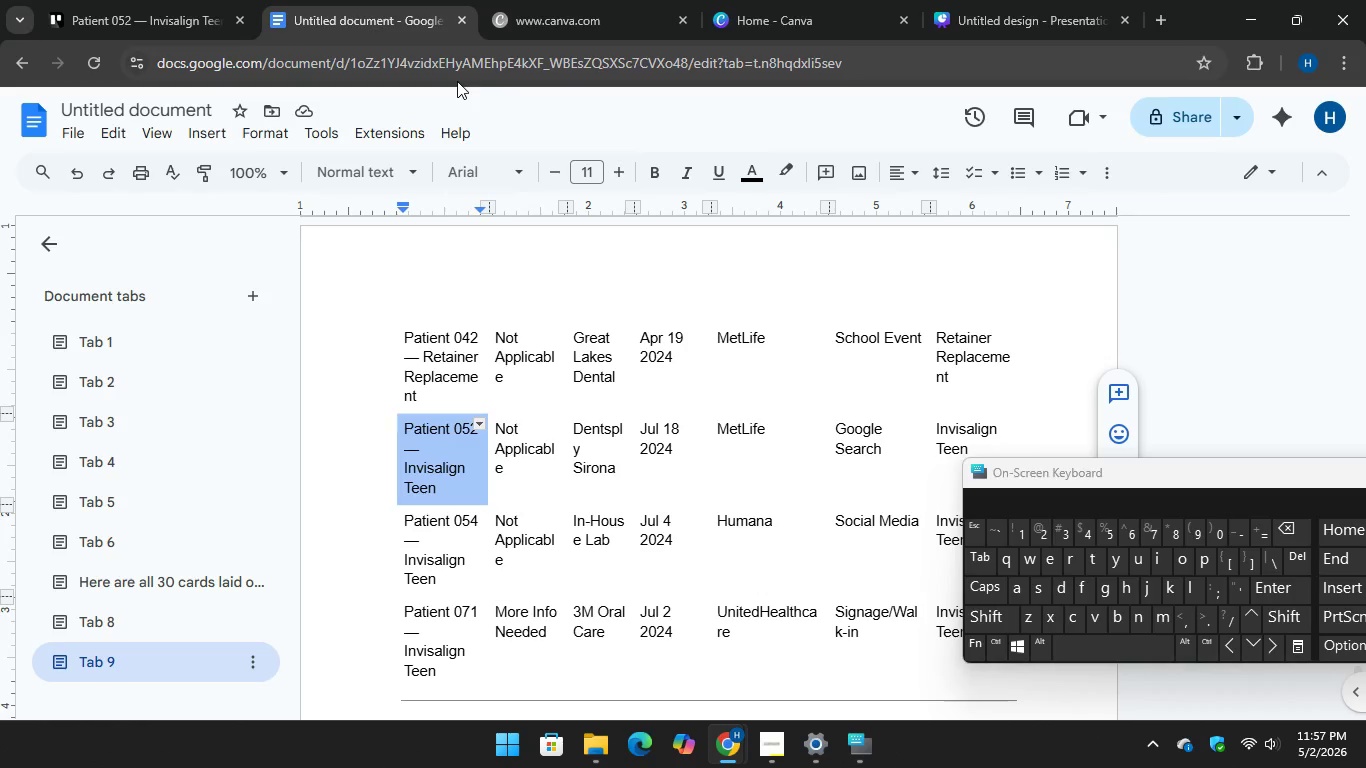 
wait(6.08)
 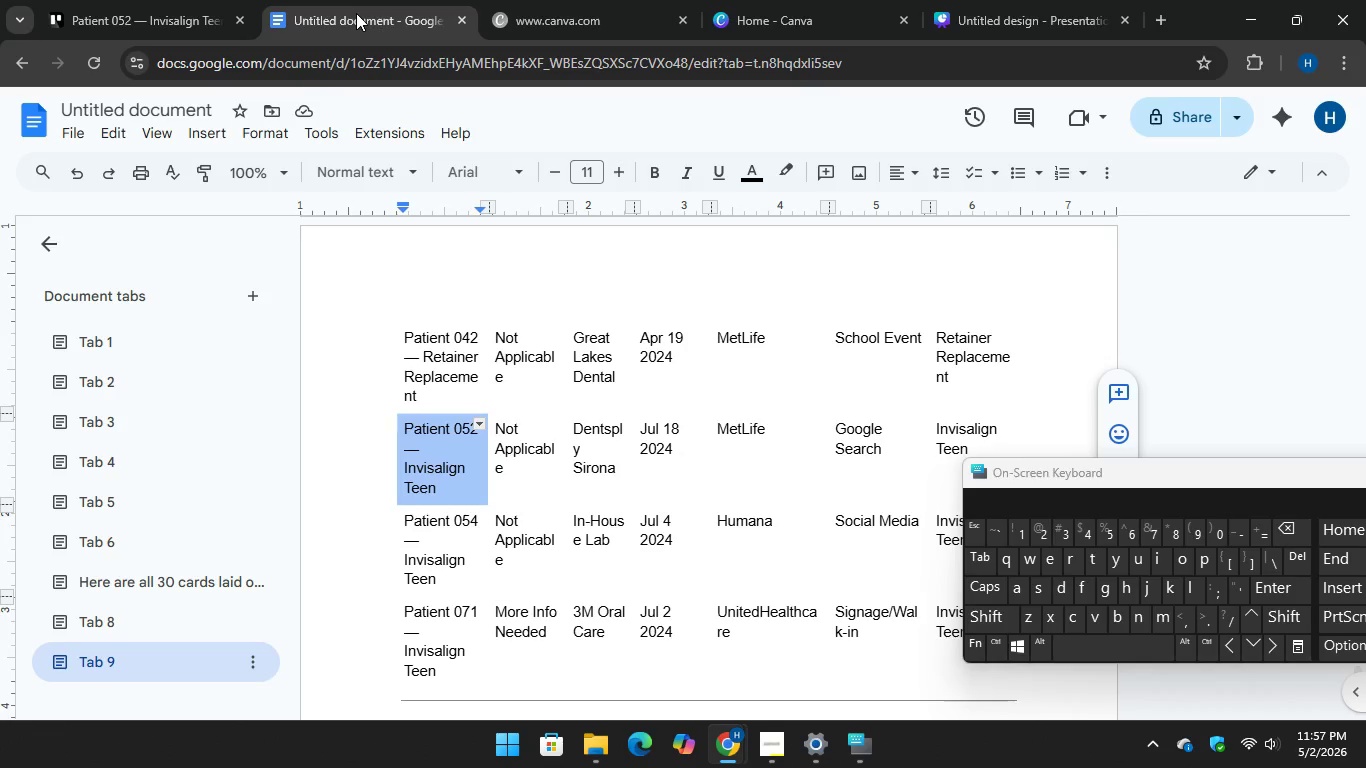 
left_click([157, 8])
 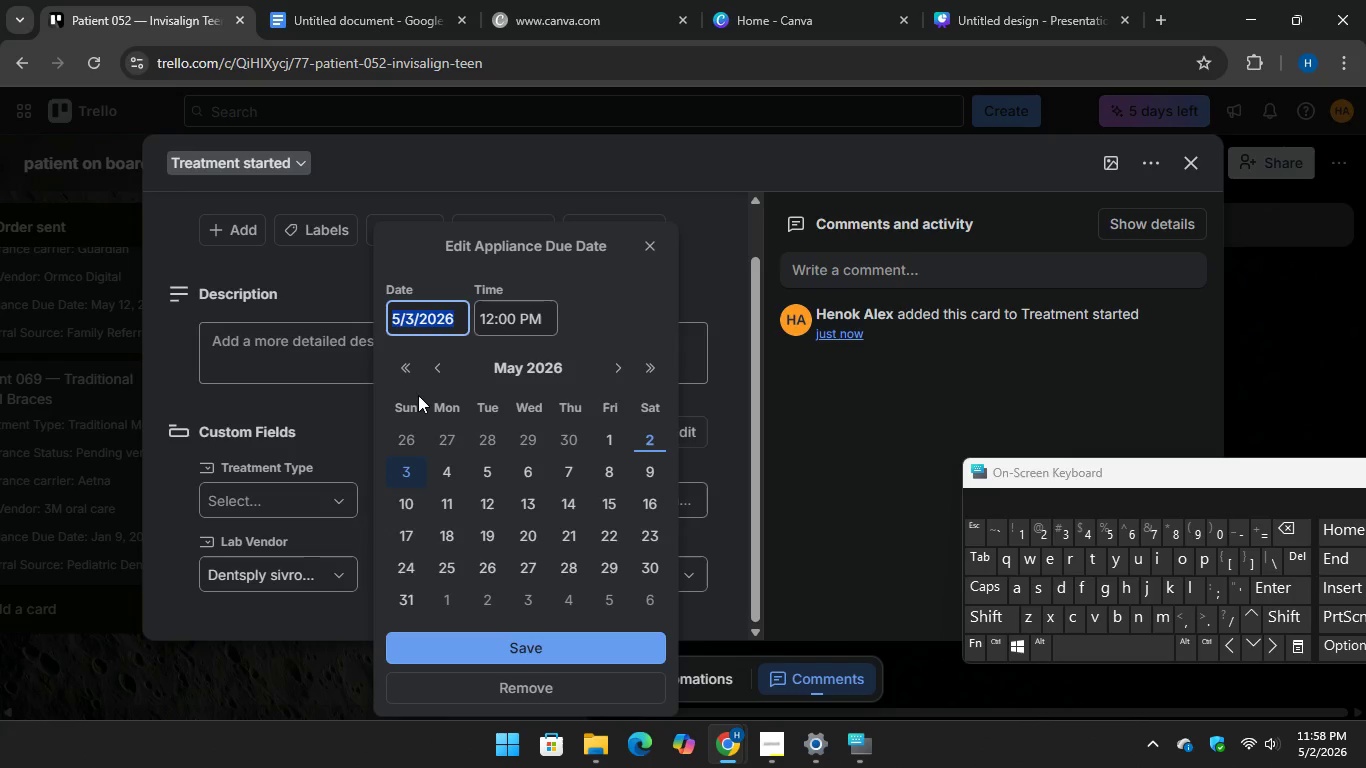 
double_click([405, 366])
 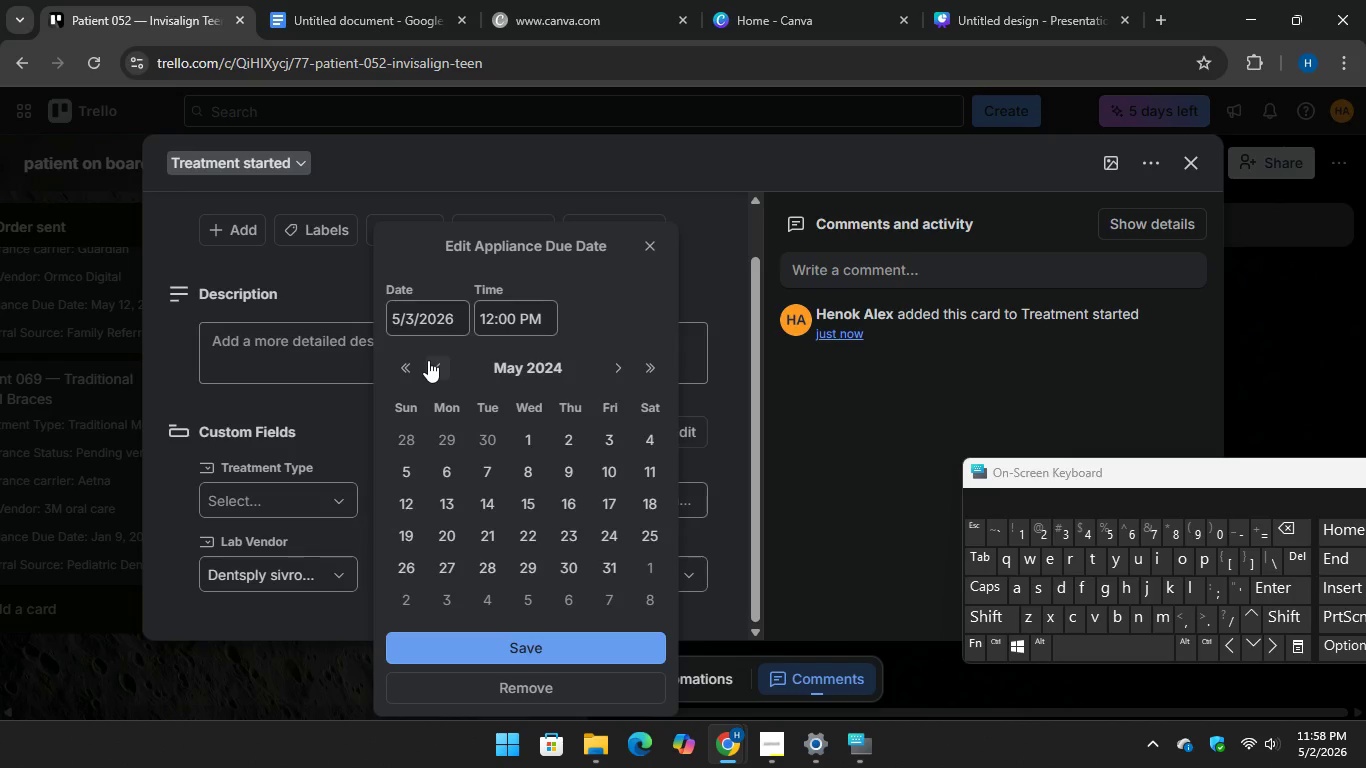 
double_click([428, 360])
 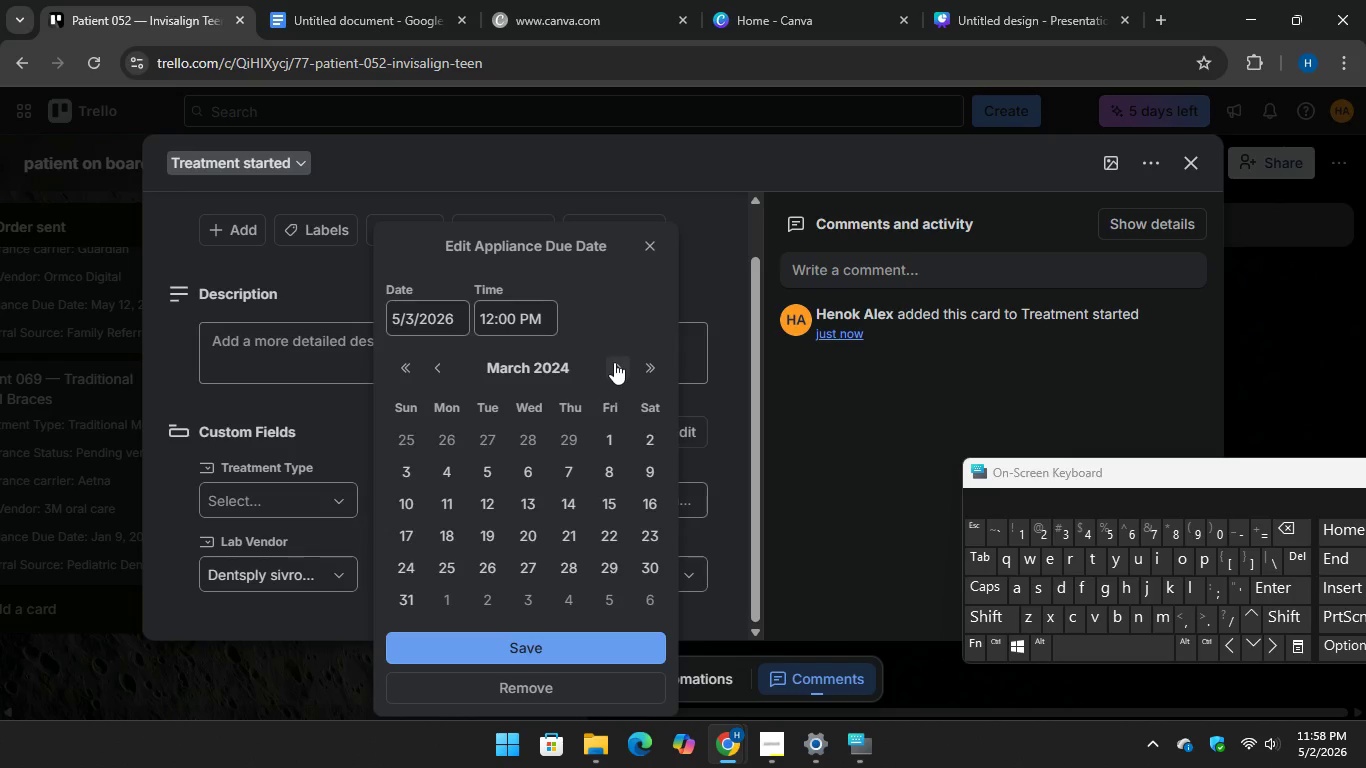 
double_click([614, 362])
 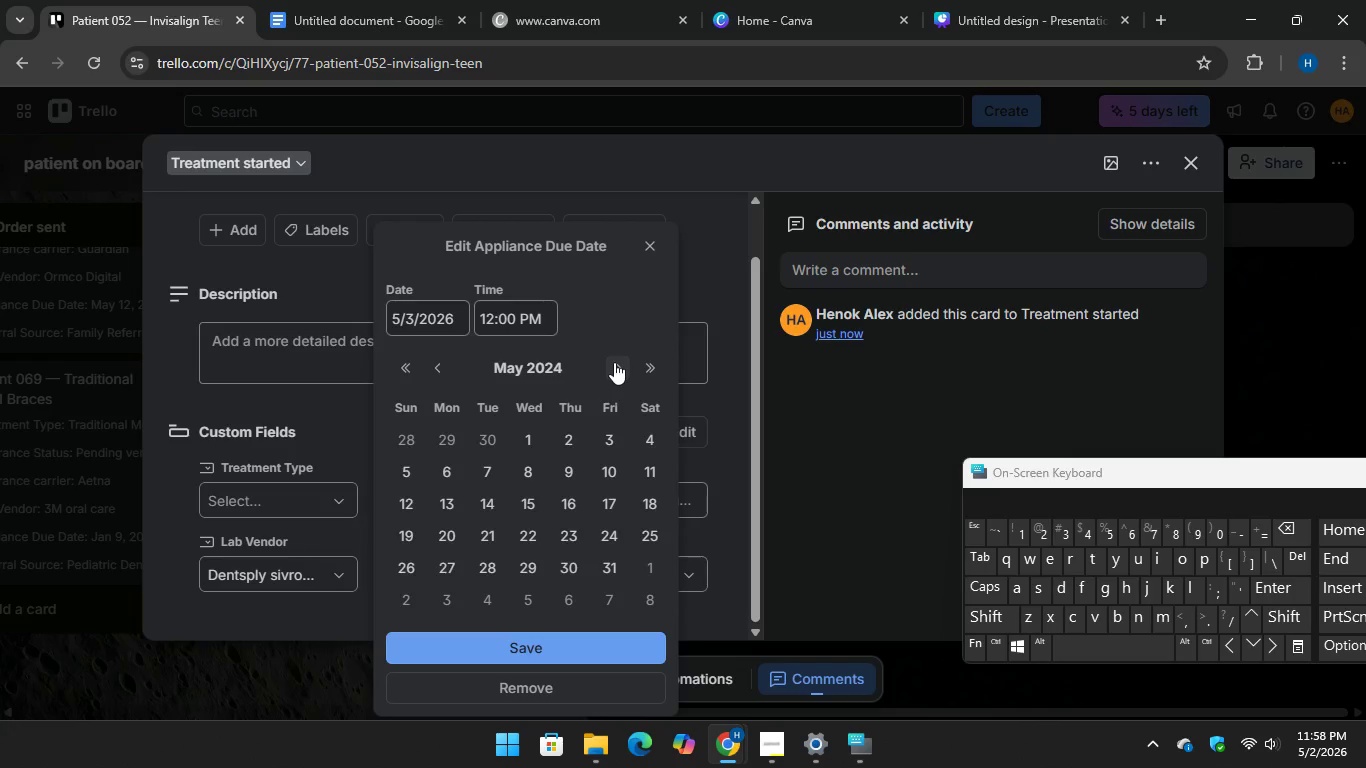 
triple_click([614, 362])
 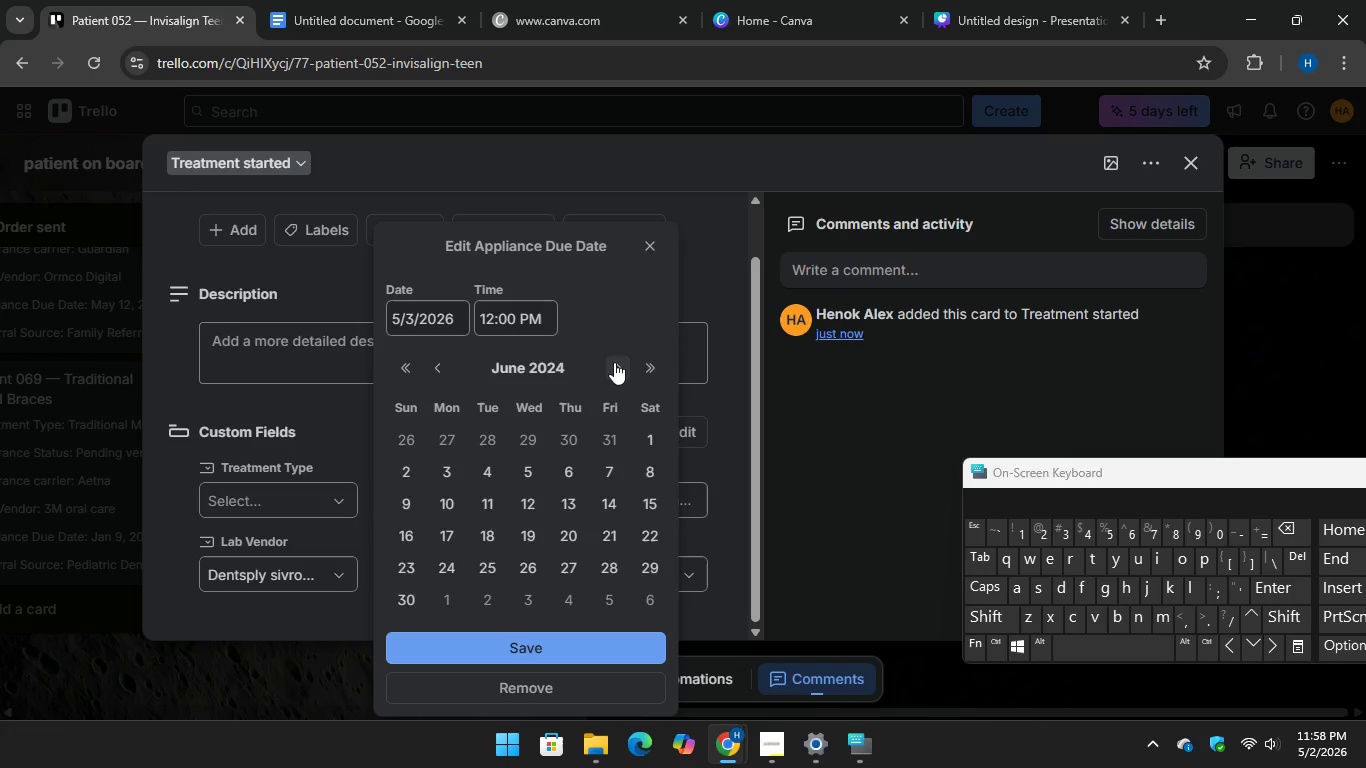 
left_click([614, 362])
 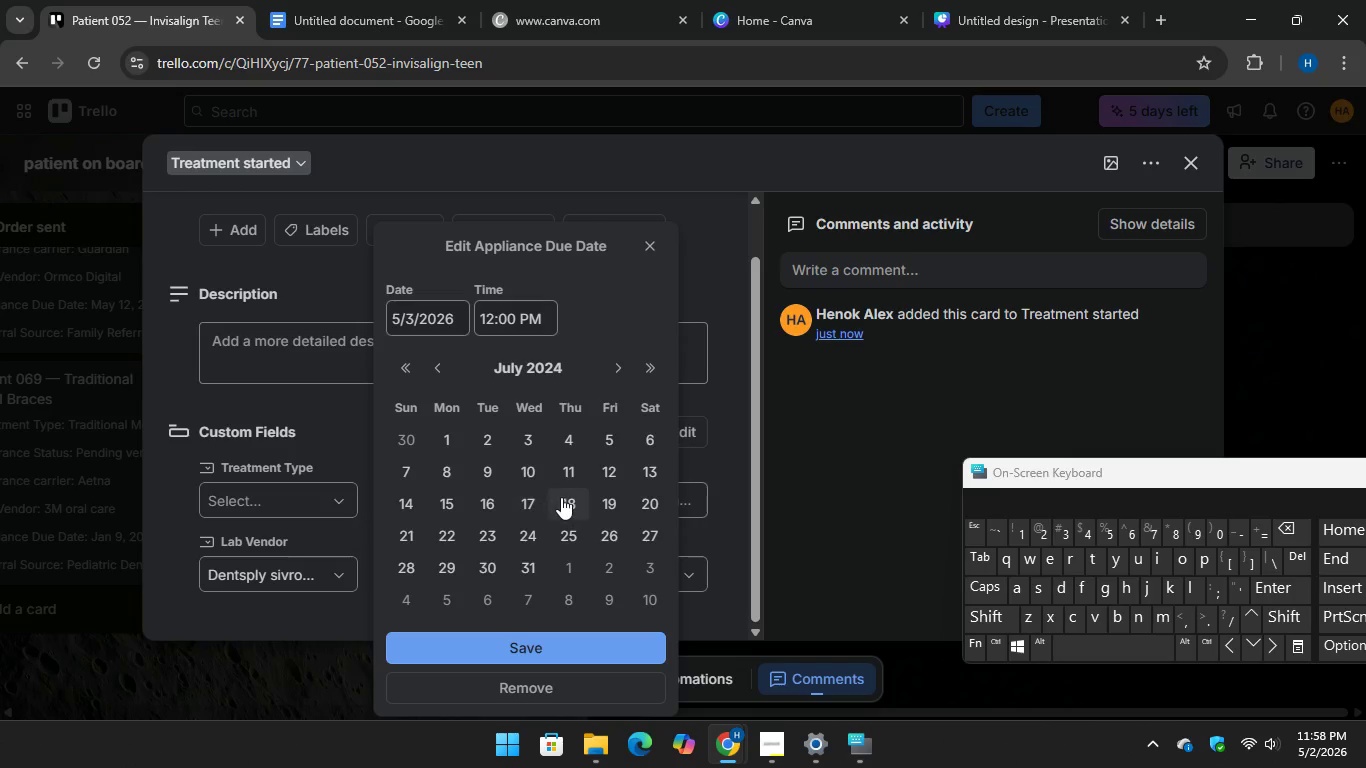 
left_click([561, 496])
 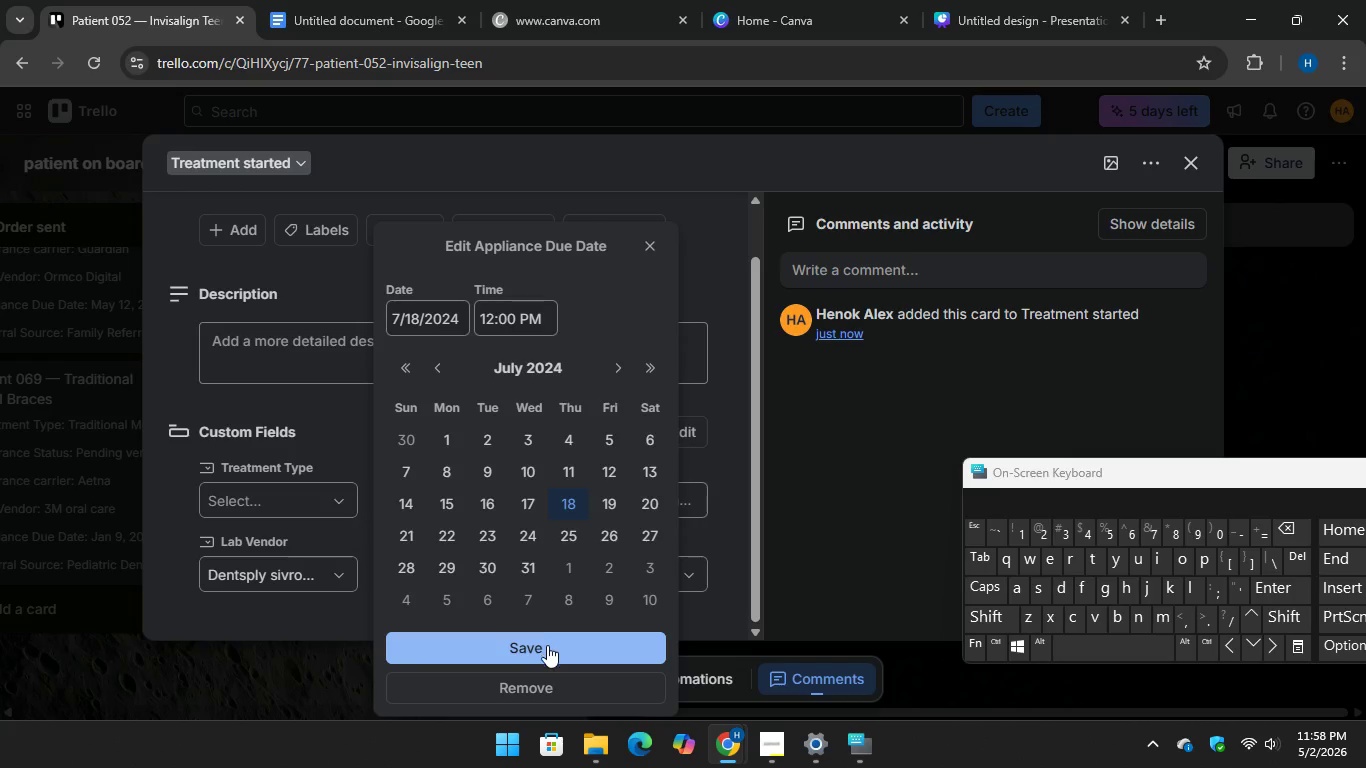 
left_click([547, 645])
 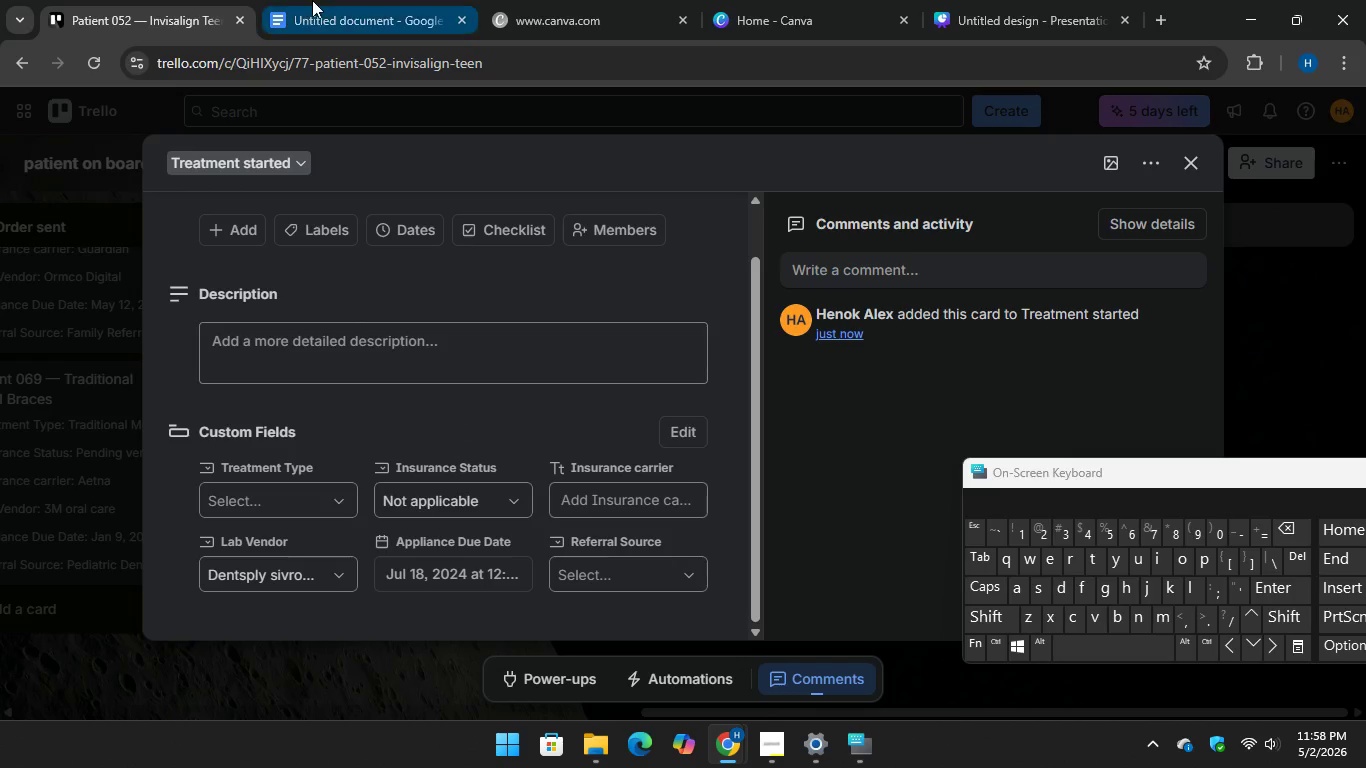 
left_click([313, 0])
 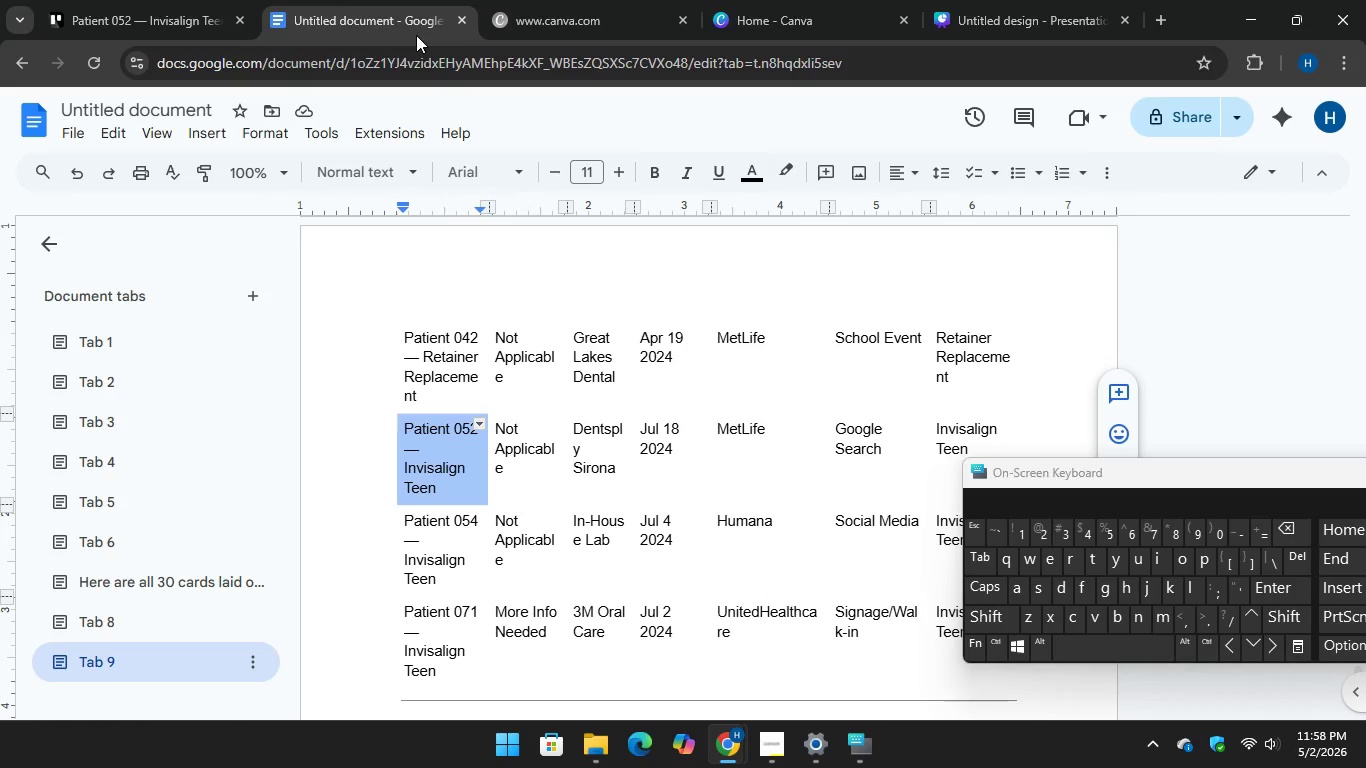 
left_click([164, 4])
 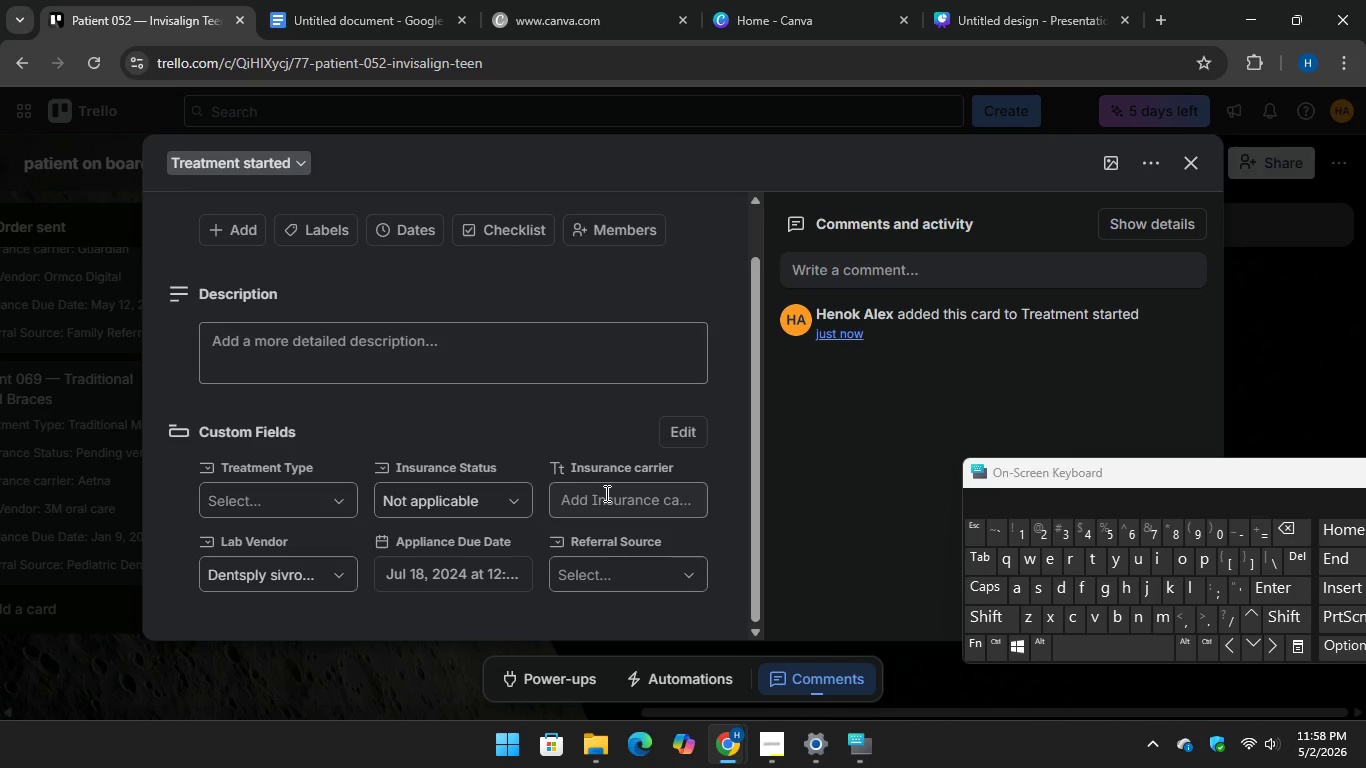 
left_click([605, 493])
 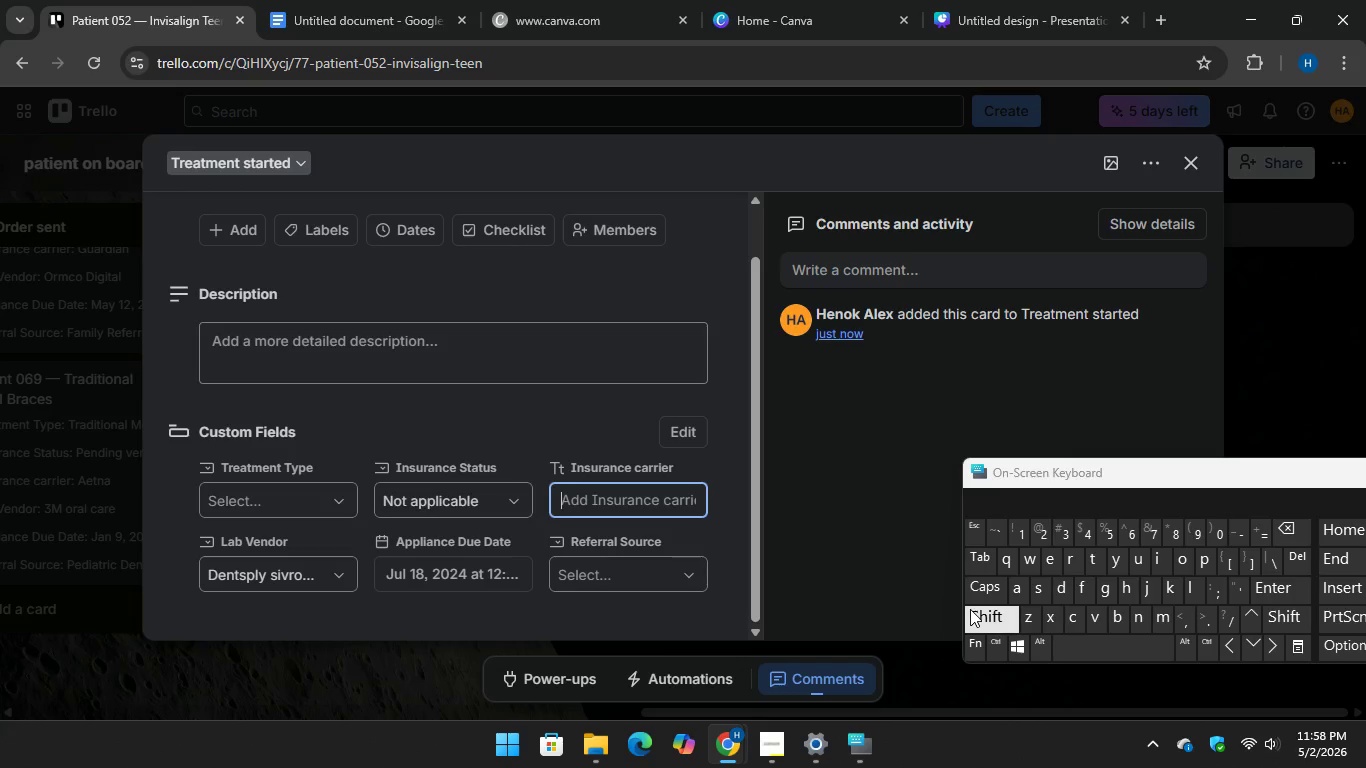 
type(MetLife)
 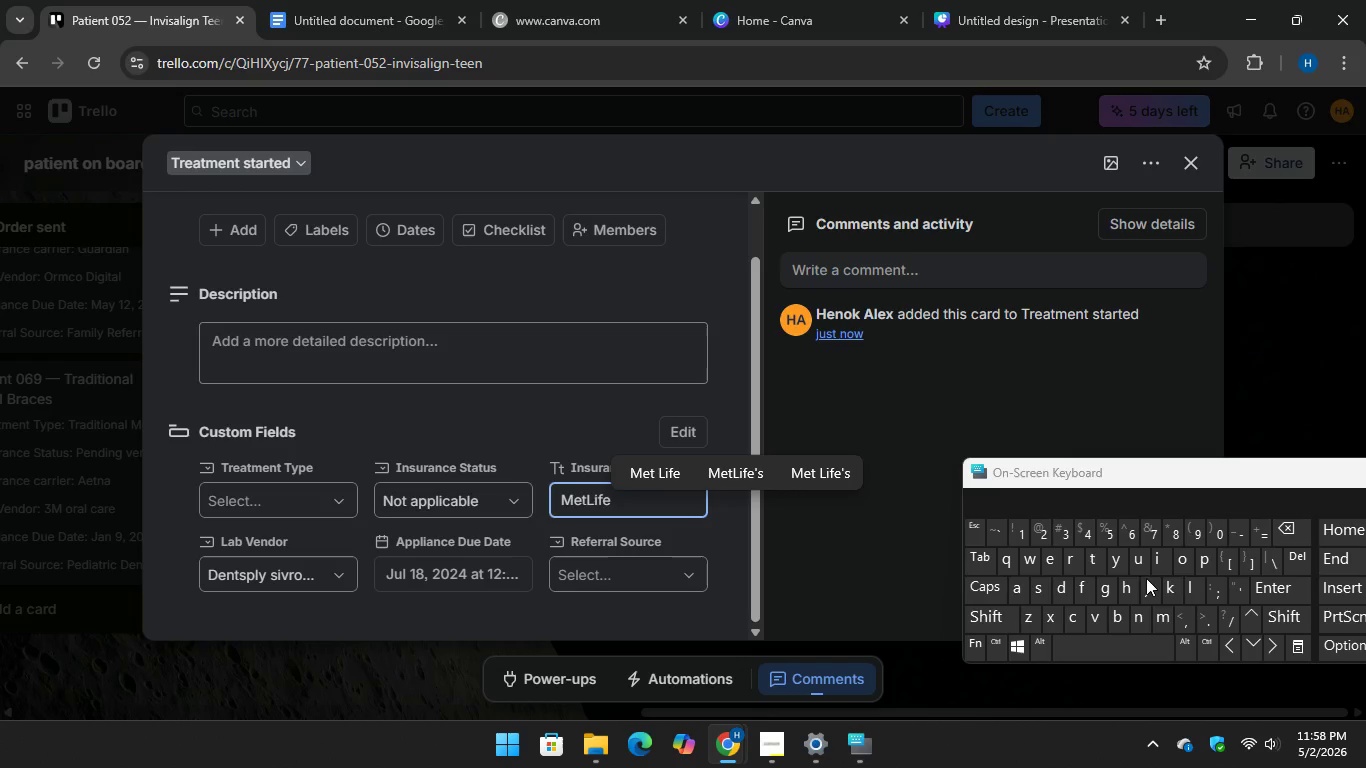 
key(Enter)
 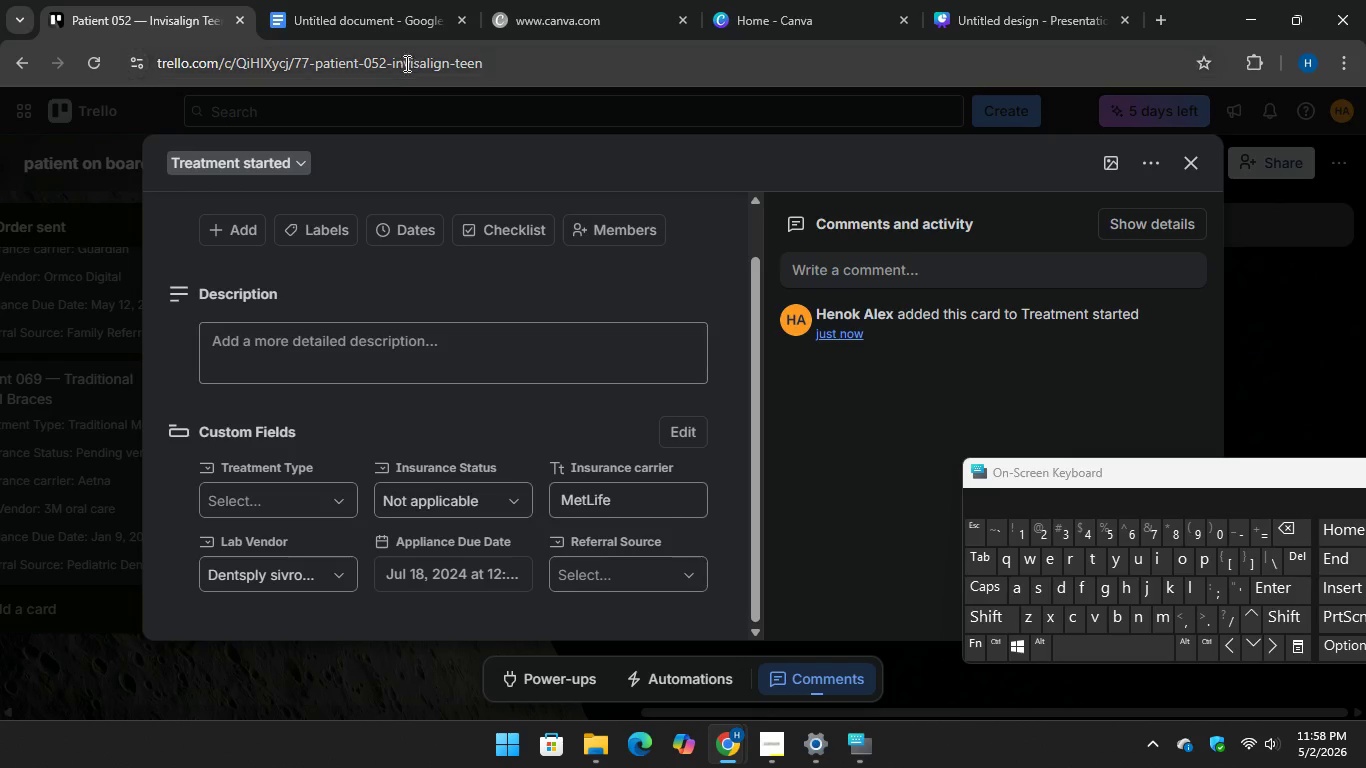 
left_click([381, 0])
 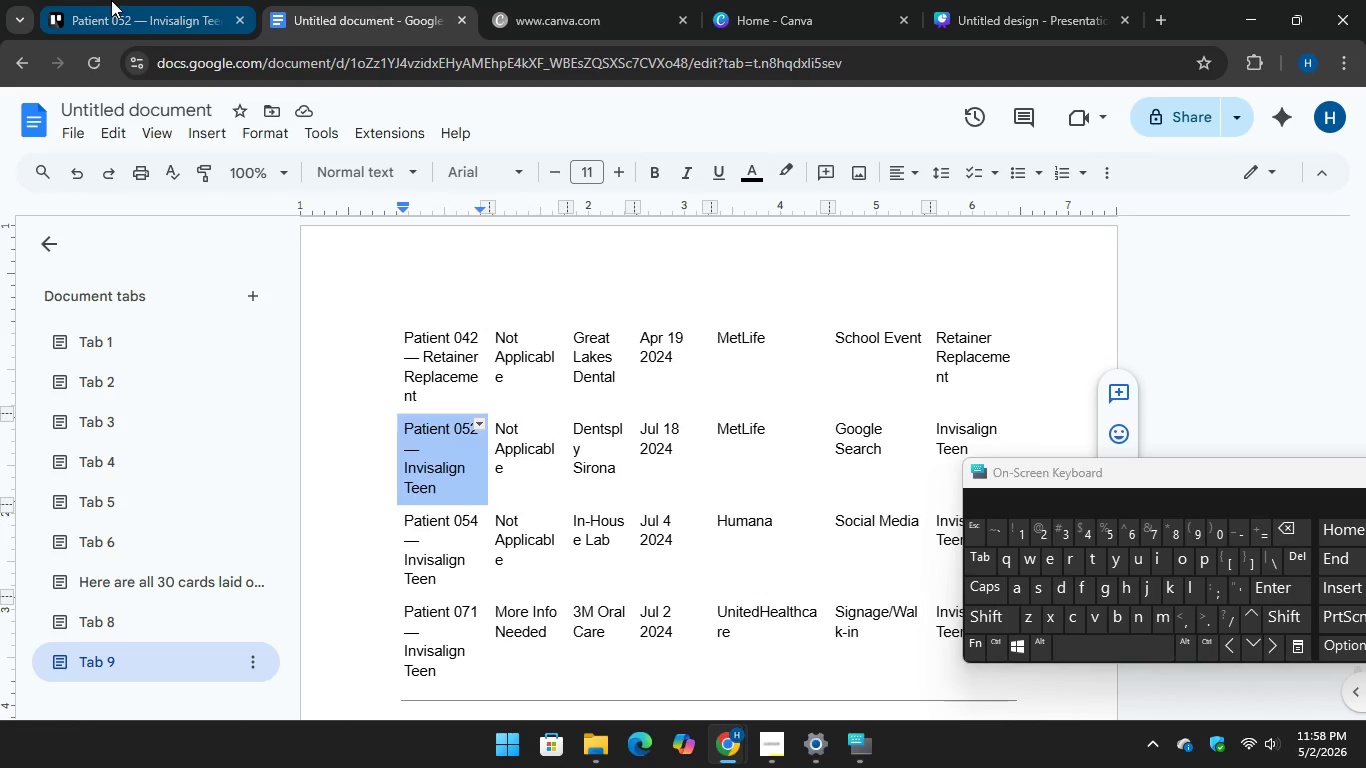 
left_click([98, 0])
 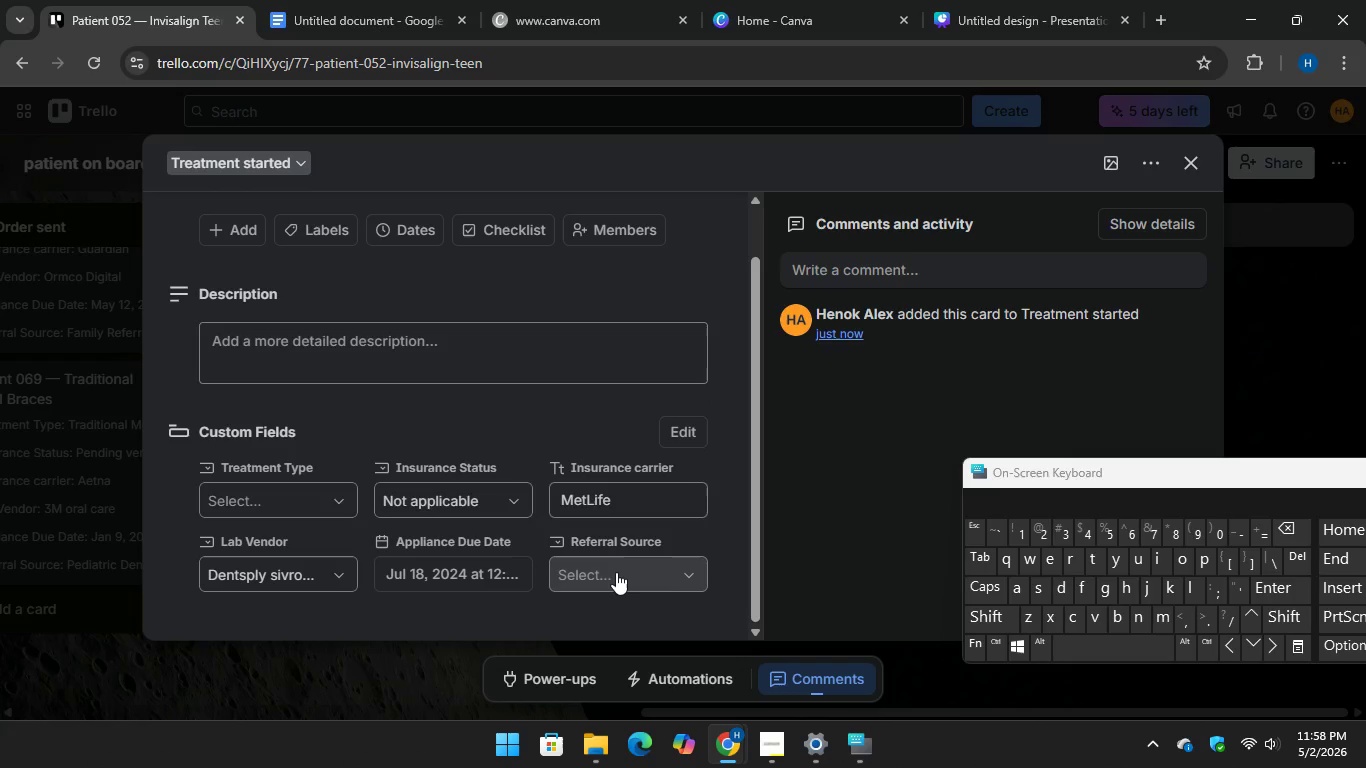 
left_click([616, 572])
 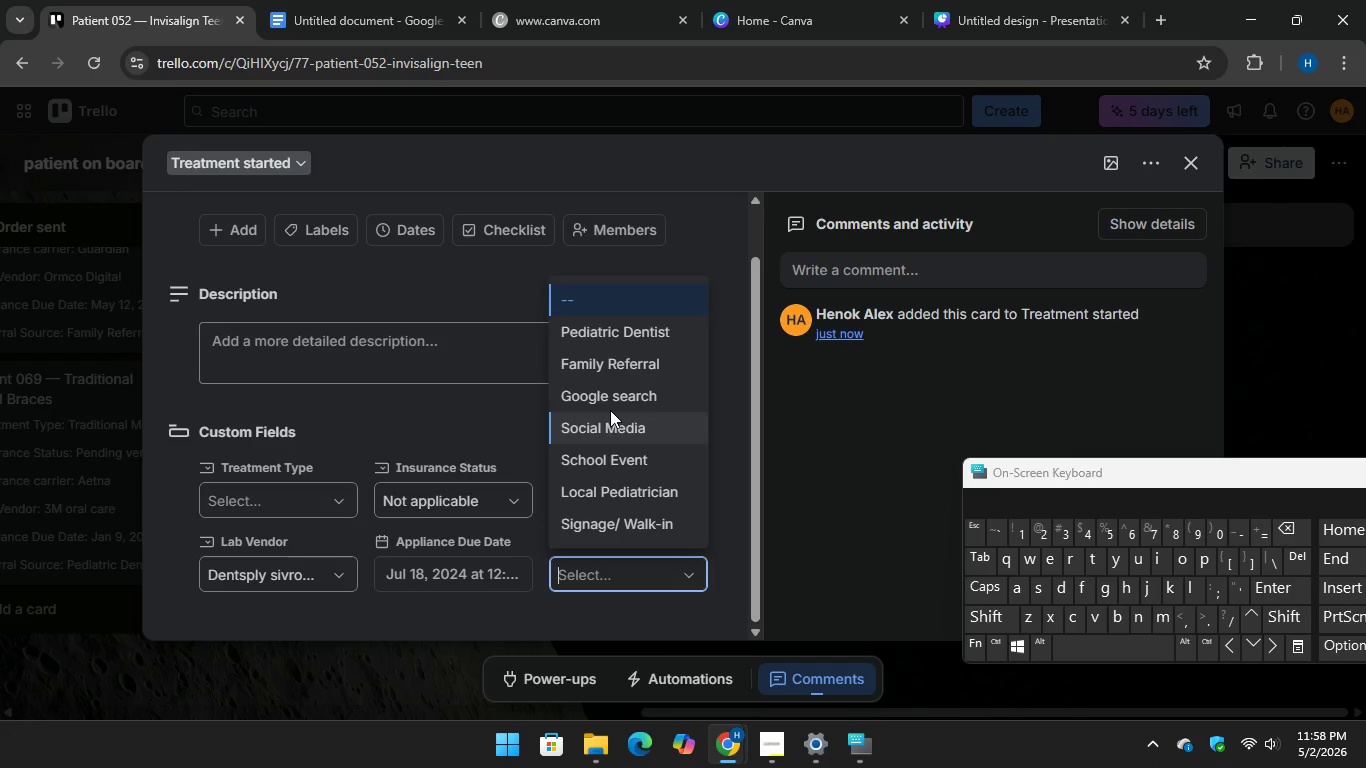 
left_click([609, 402])
 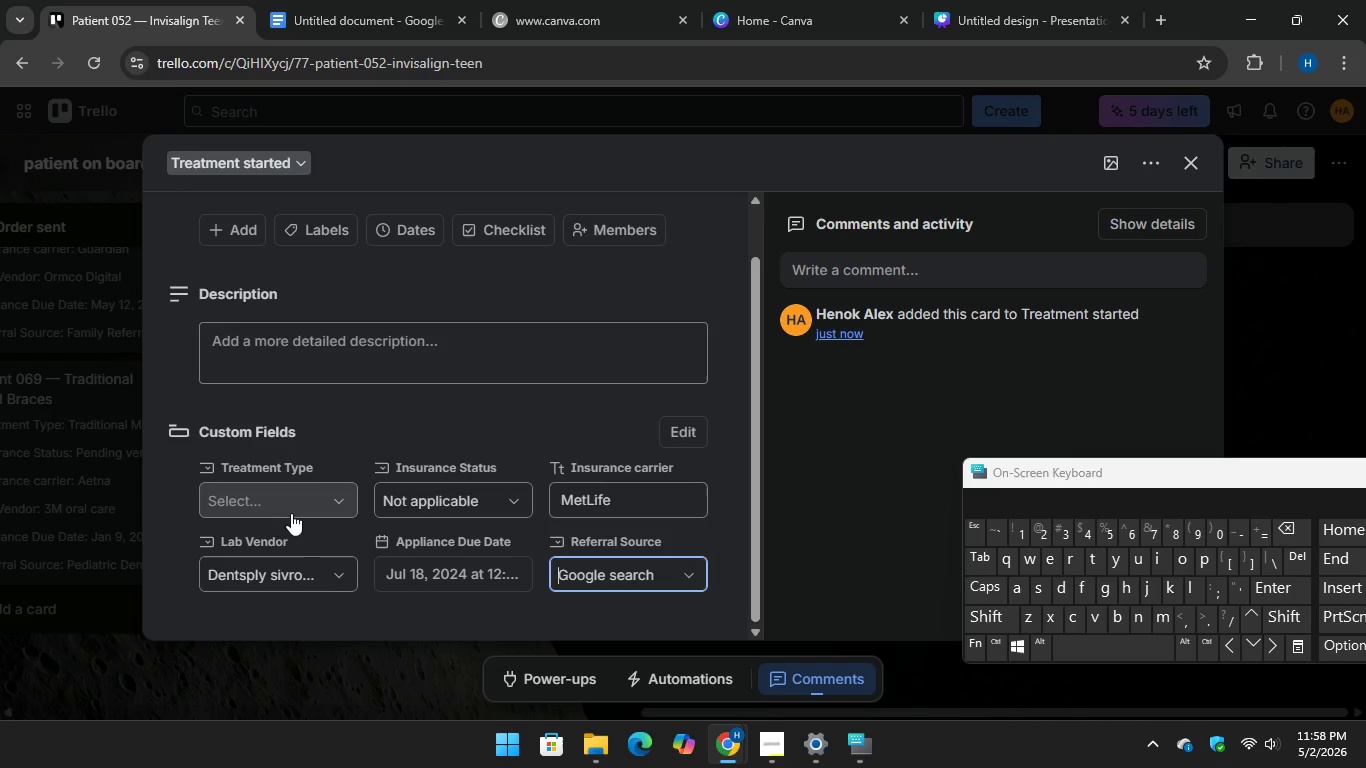 
left_click([290, 495])
 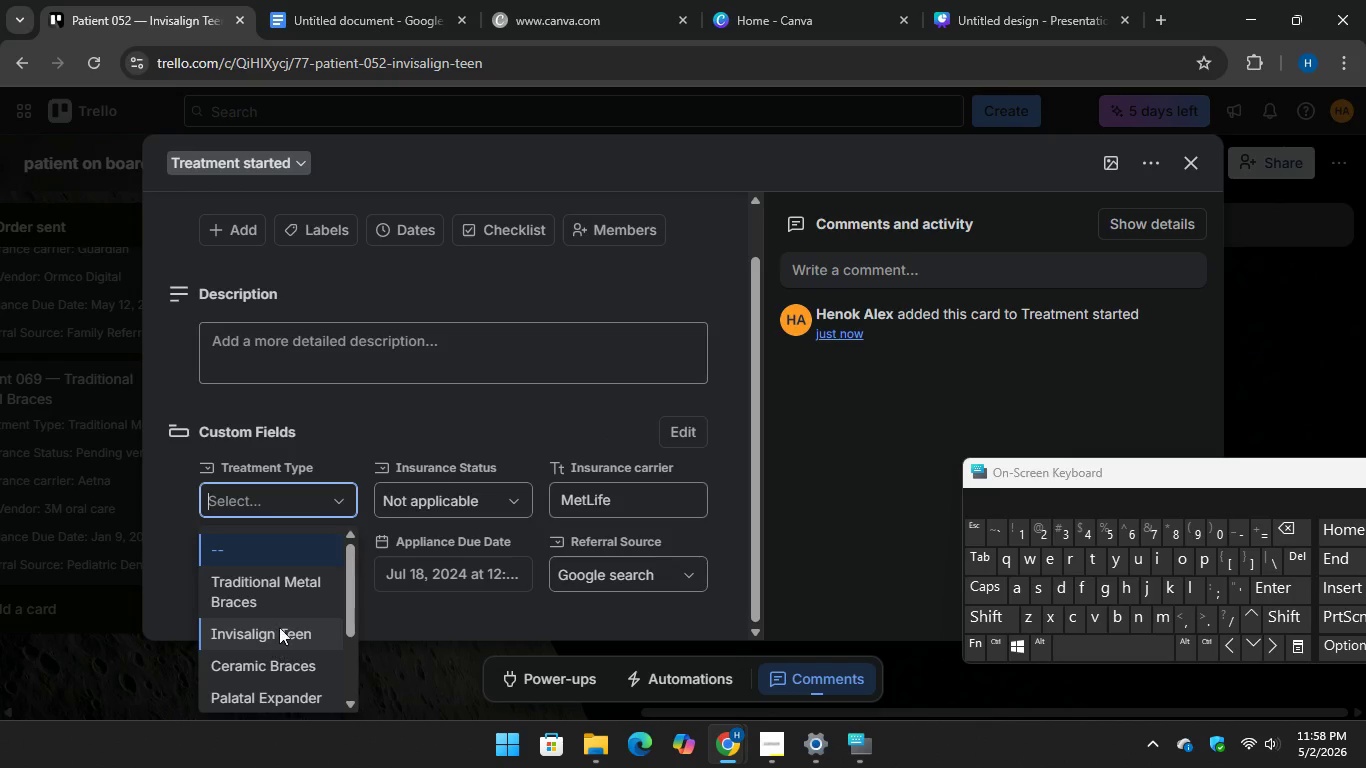 
scroll: coordinate [279, 623], scroll_direction: down, amount: 1.0
 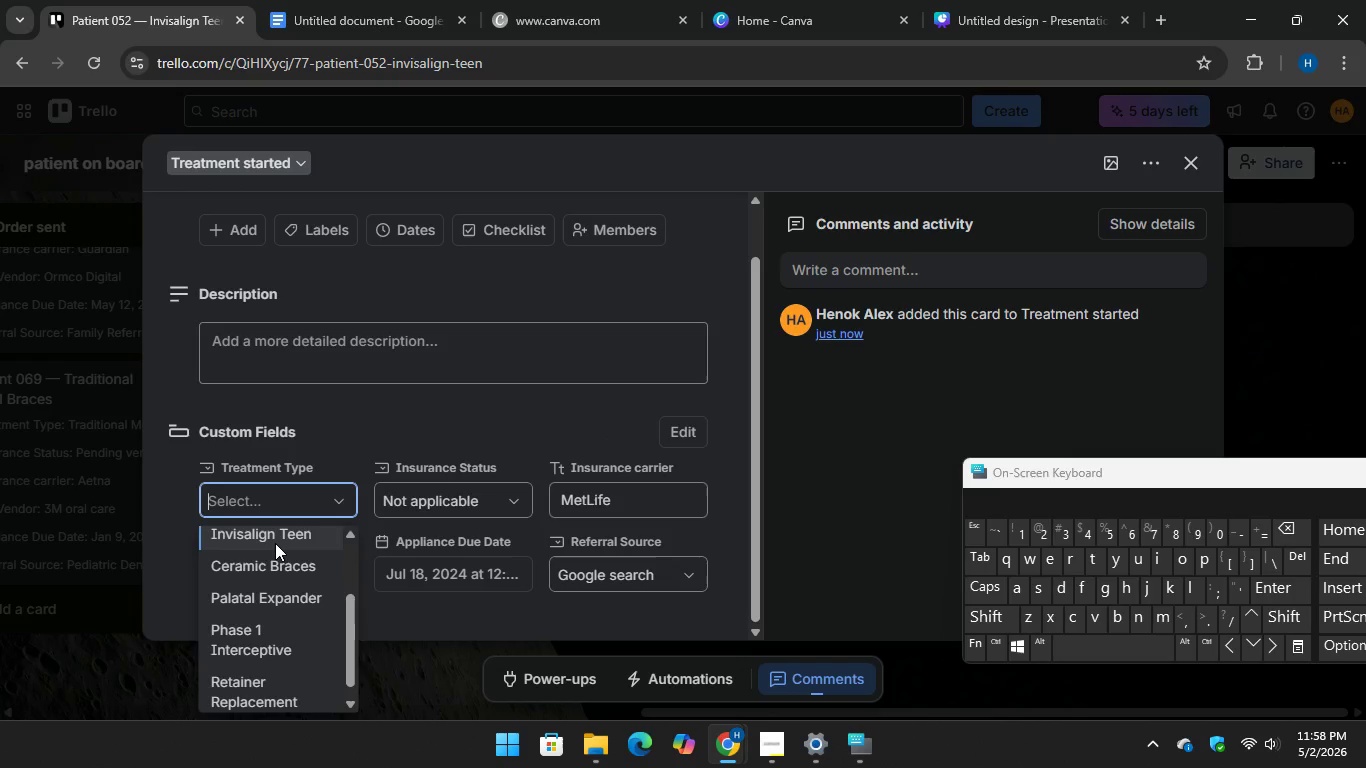 
left_click([275, 541])
 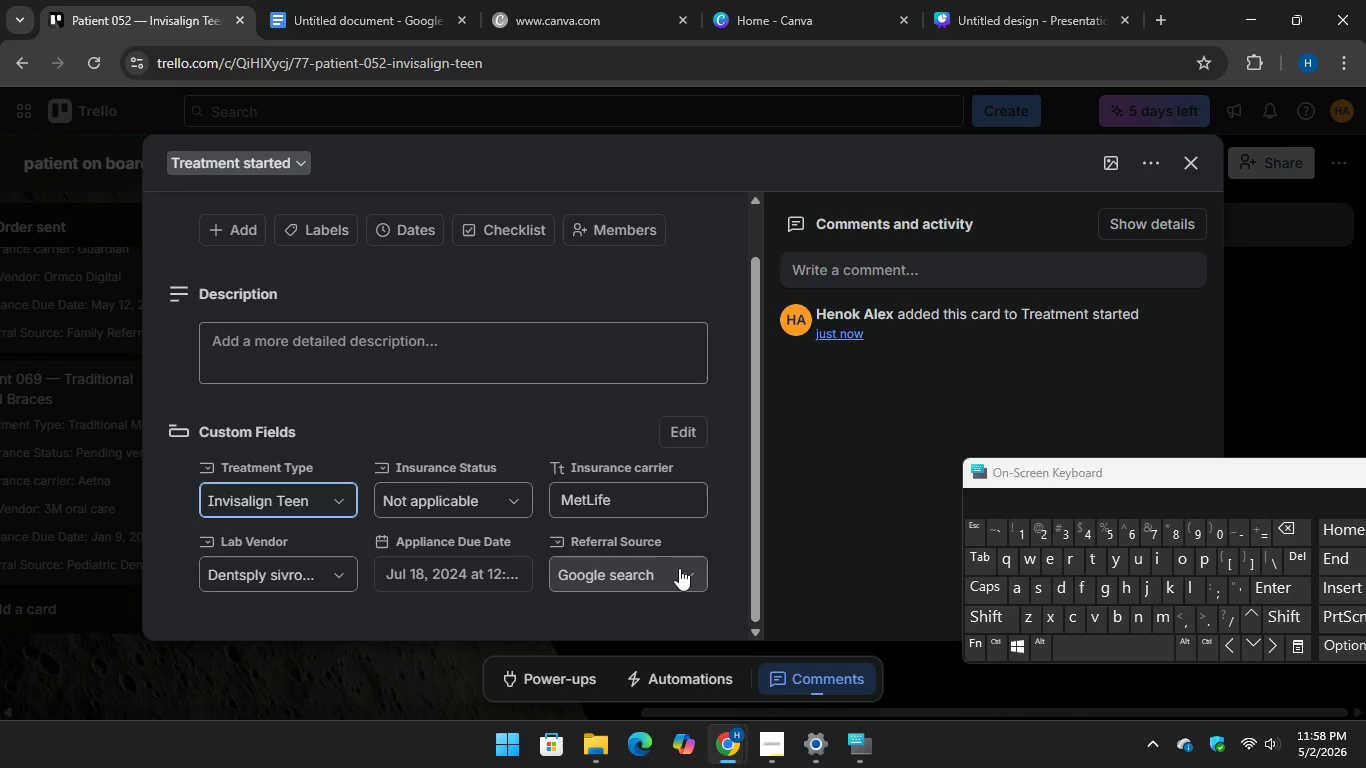 
scroll: coordinate [679, 568], scroll_direction: down, amount: 2.0
 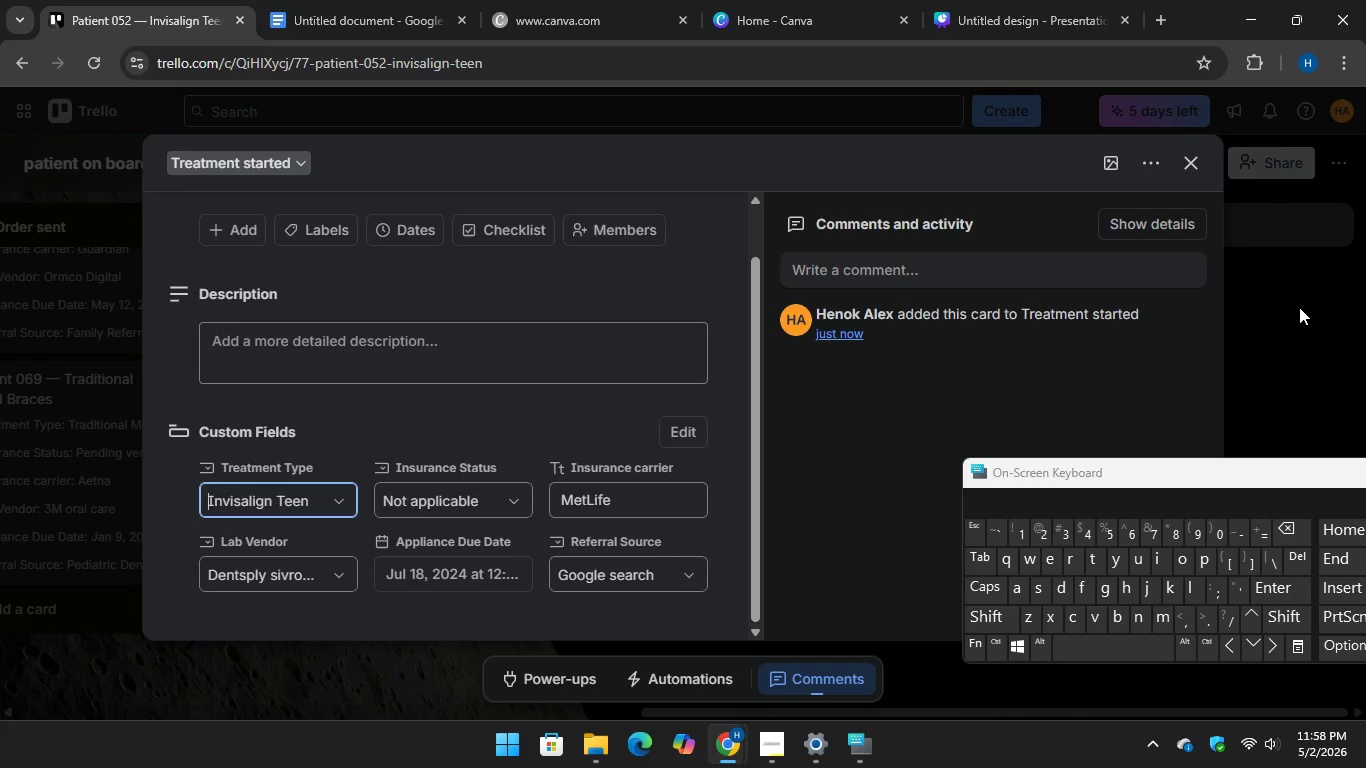 
left_click([1299, 307])
 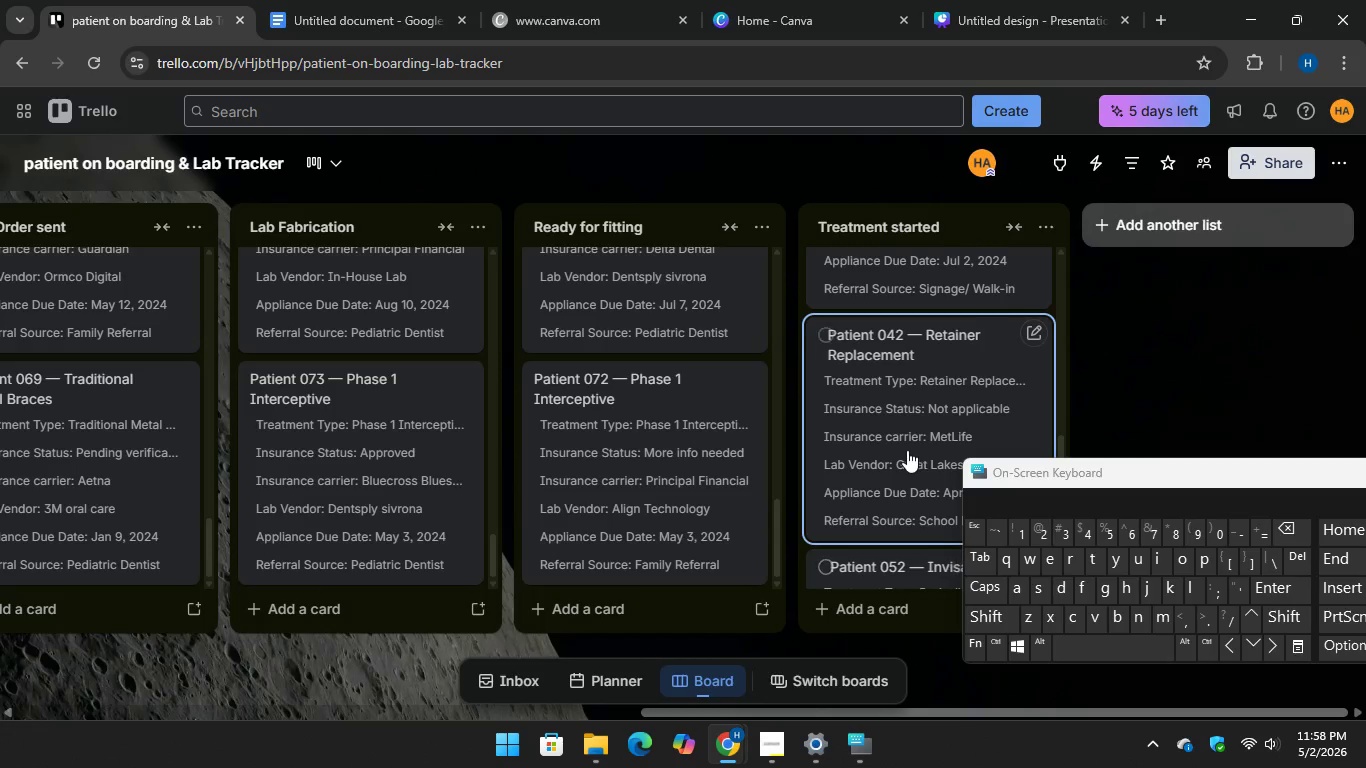 
scroll: coordinate [907, 450], scroll_direction: down, amount: 4.0
 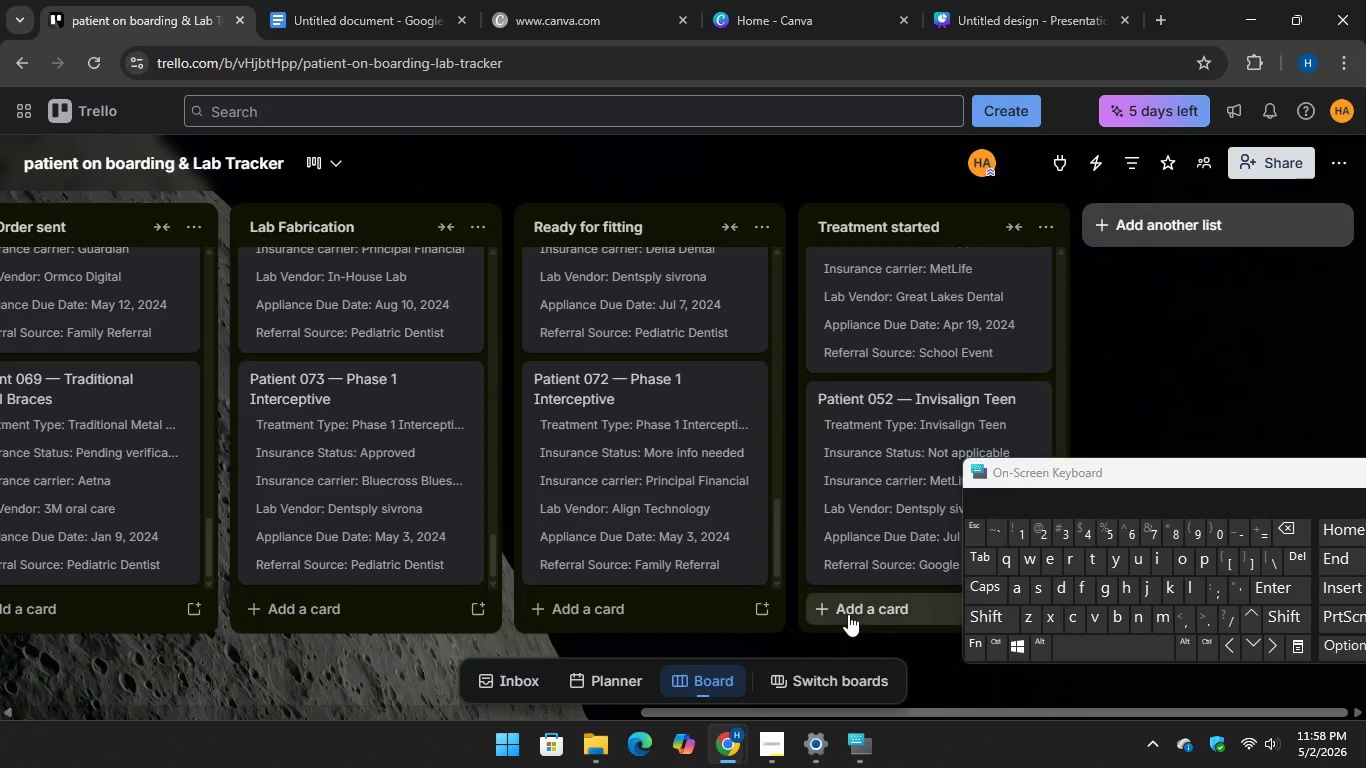 
left_click([848, 614])
 